 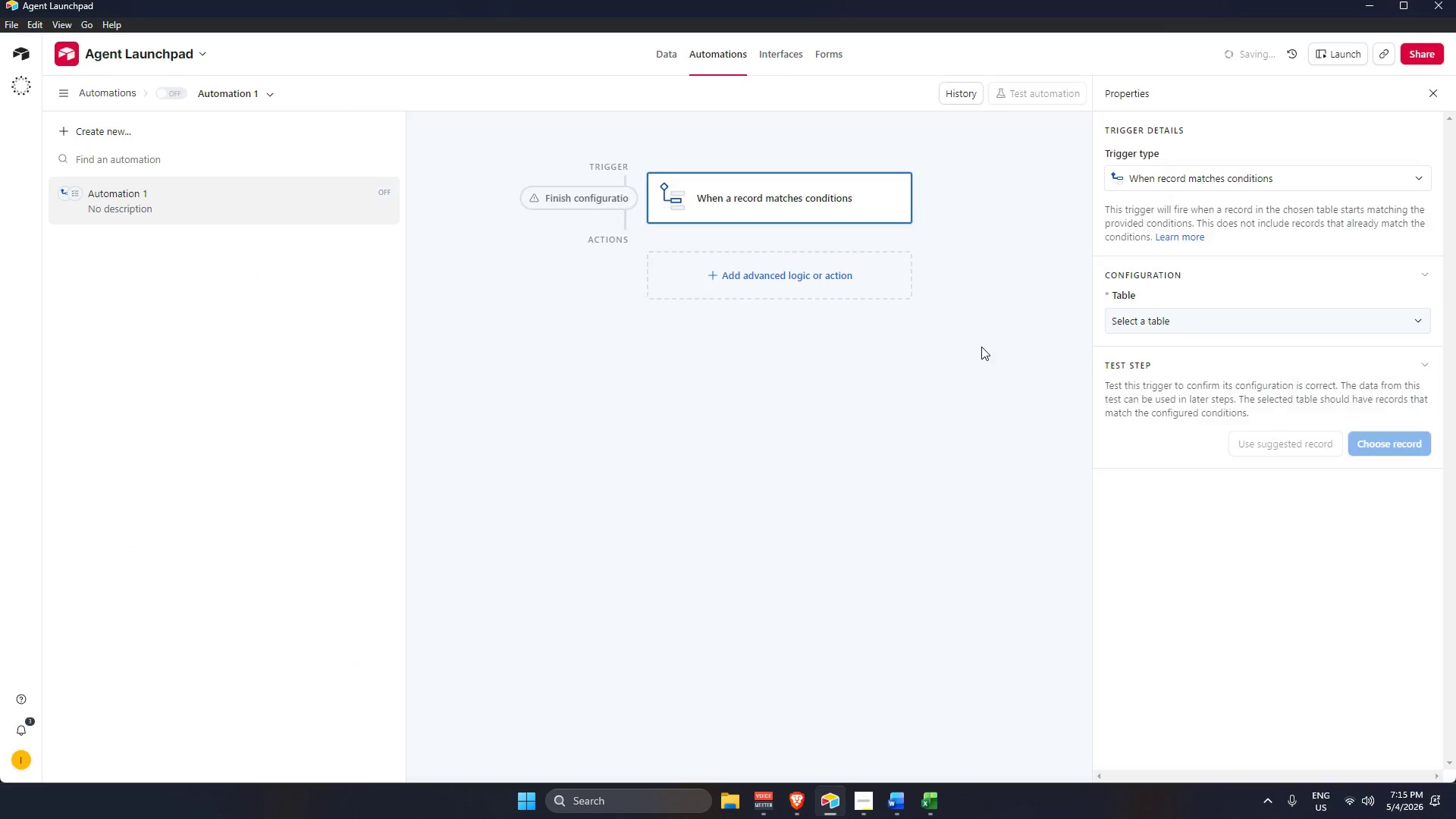 
left_click([1164, 380])
 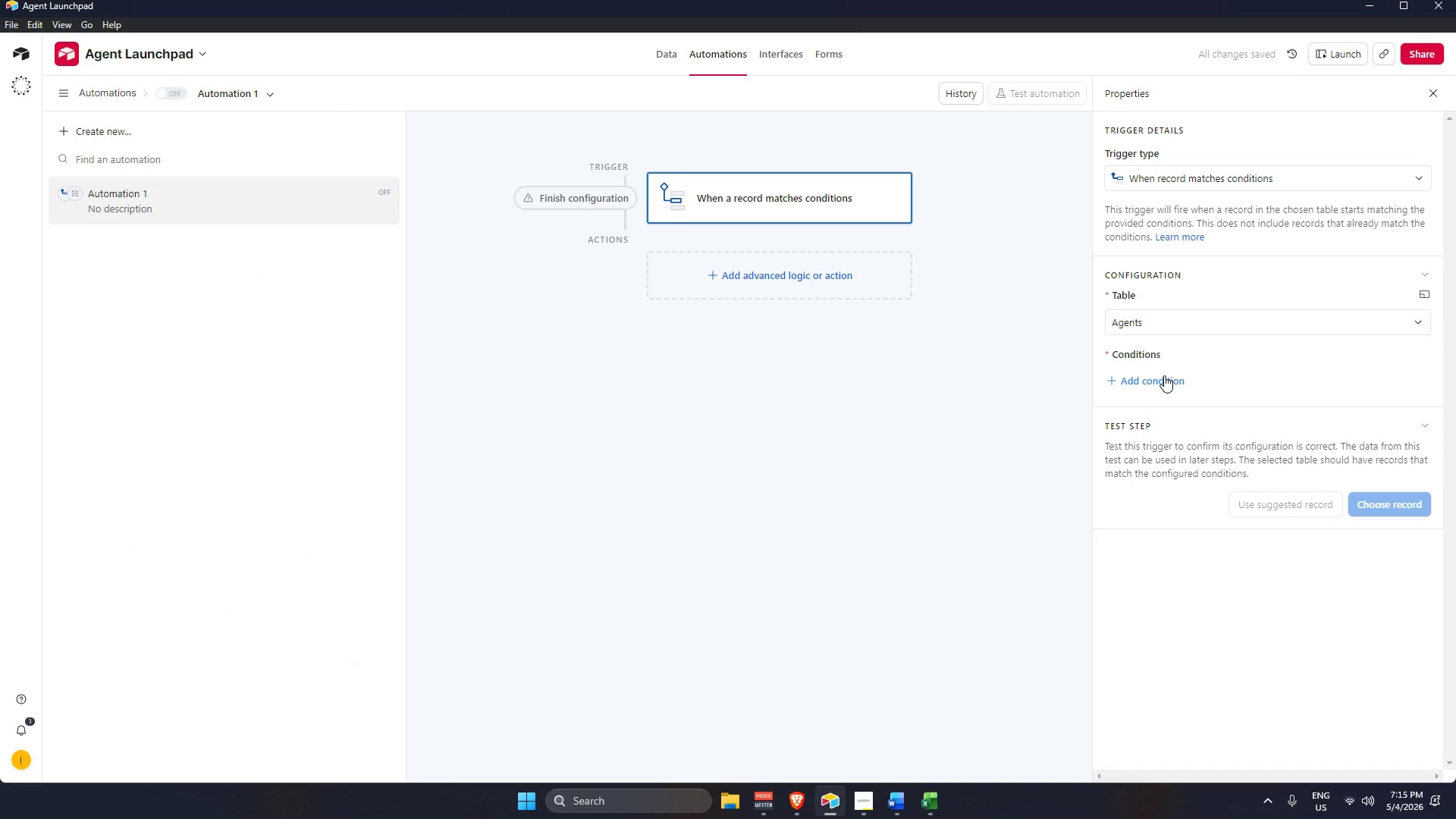 
left_click([1164, 375])
 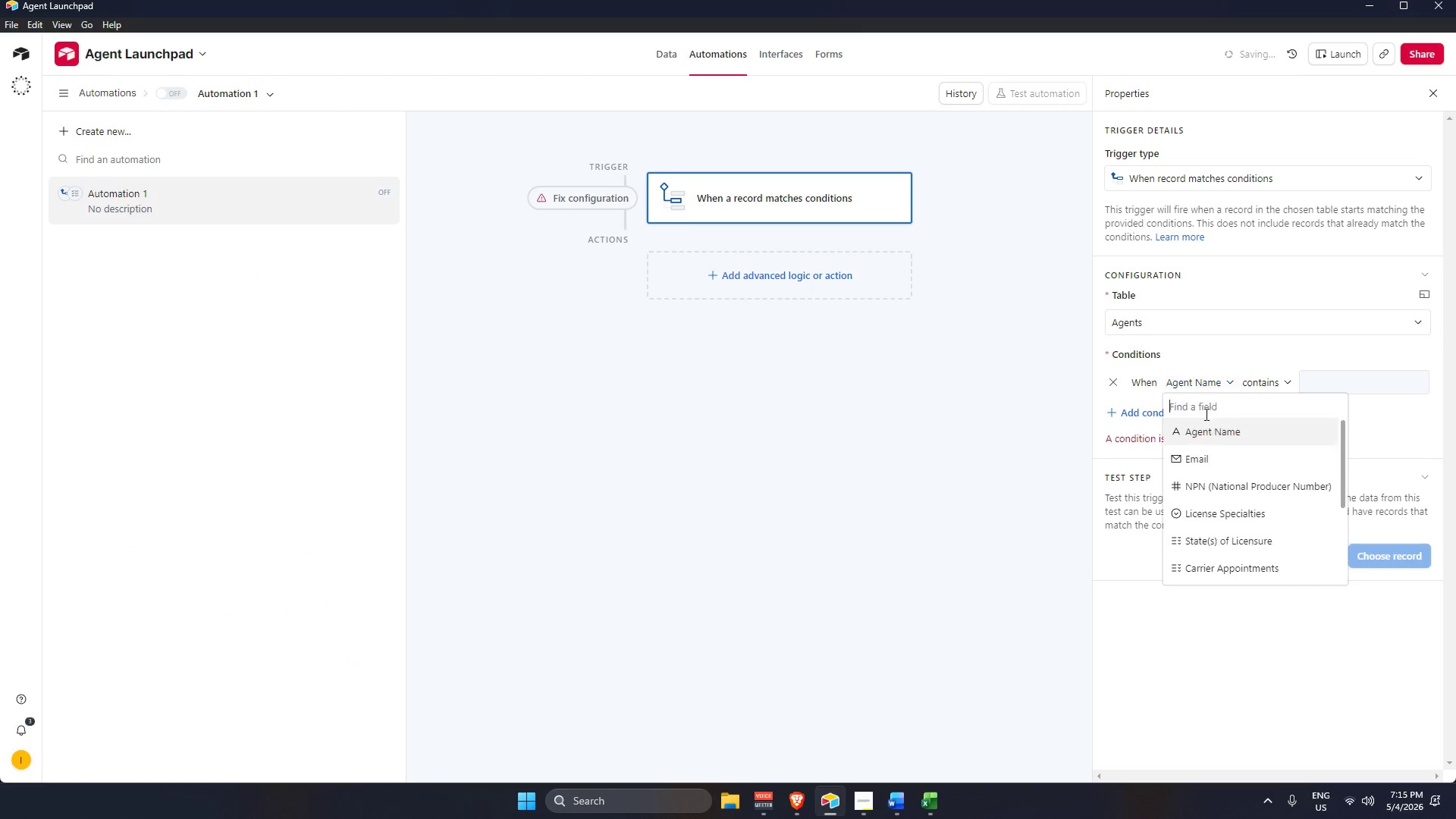 
scroll: coordinate [1231, 466], scroll_direction: down, amount: 10.0
 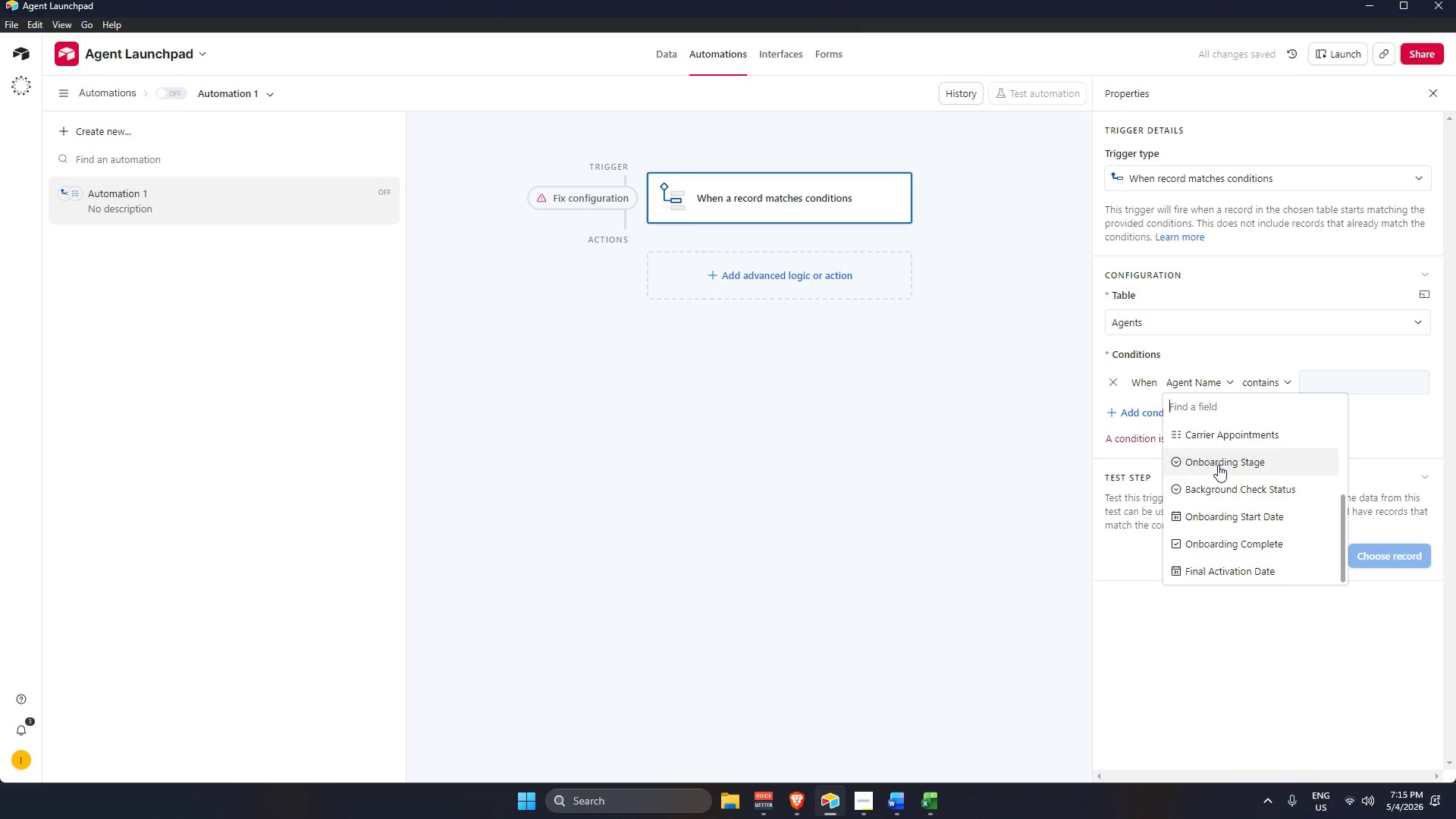 
left_click([1218, 465])
 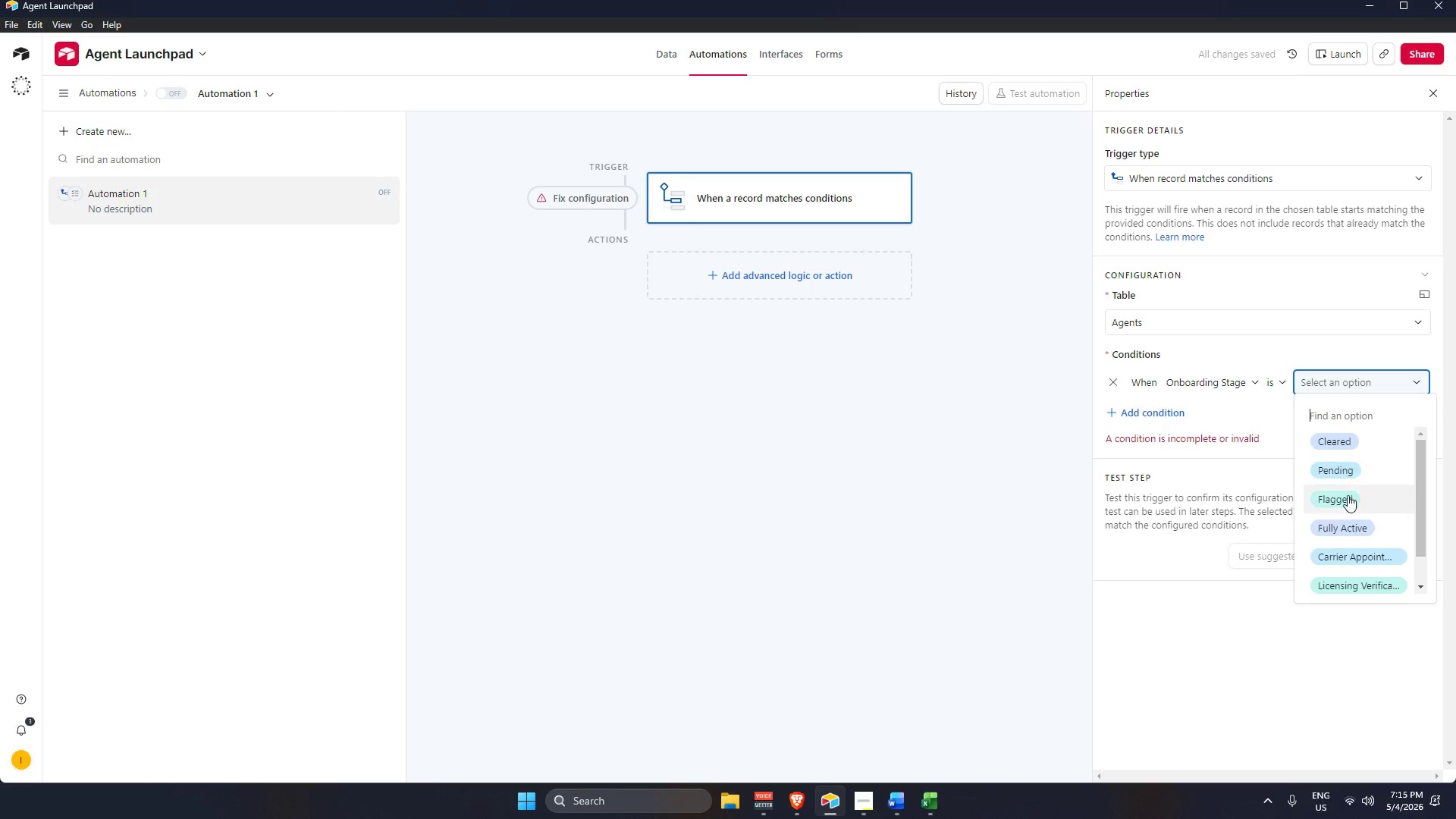 
left_click([1355, 535])
 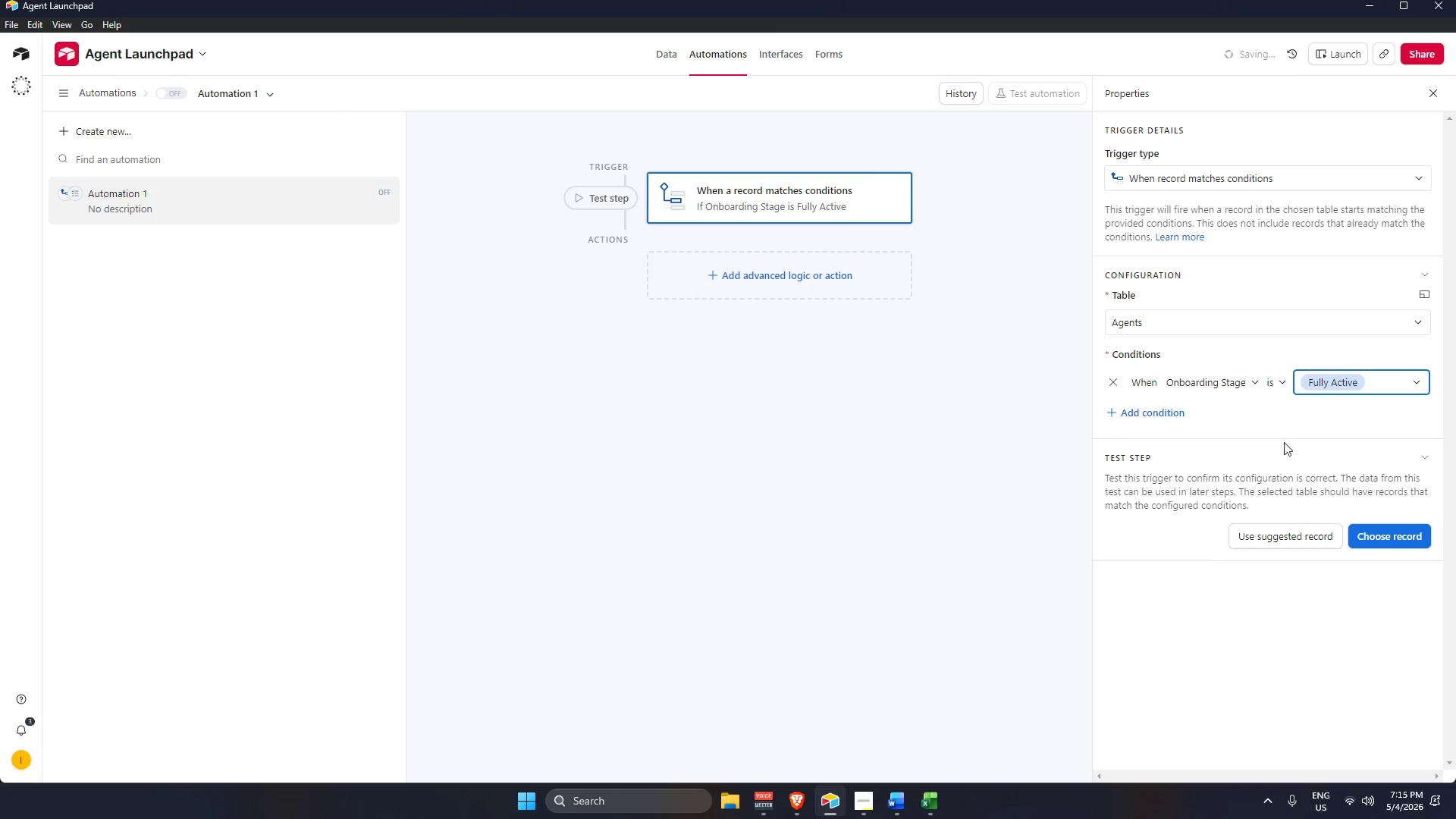 
left_click([1288, 436])
 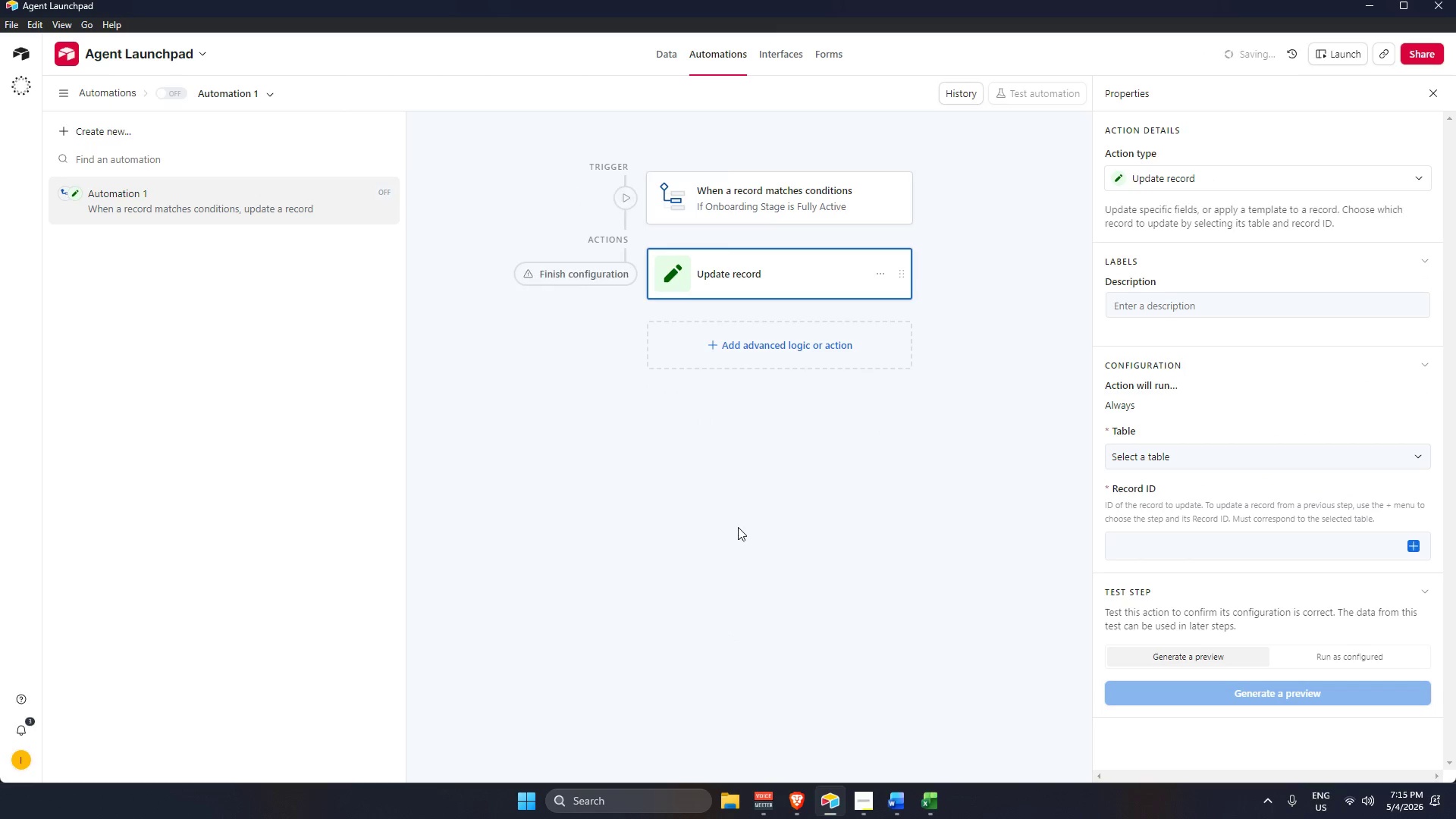 
wait(10.0)
 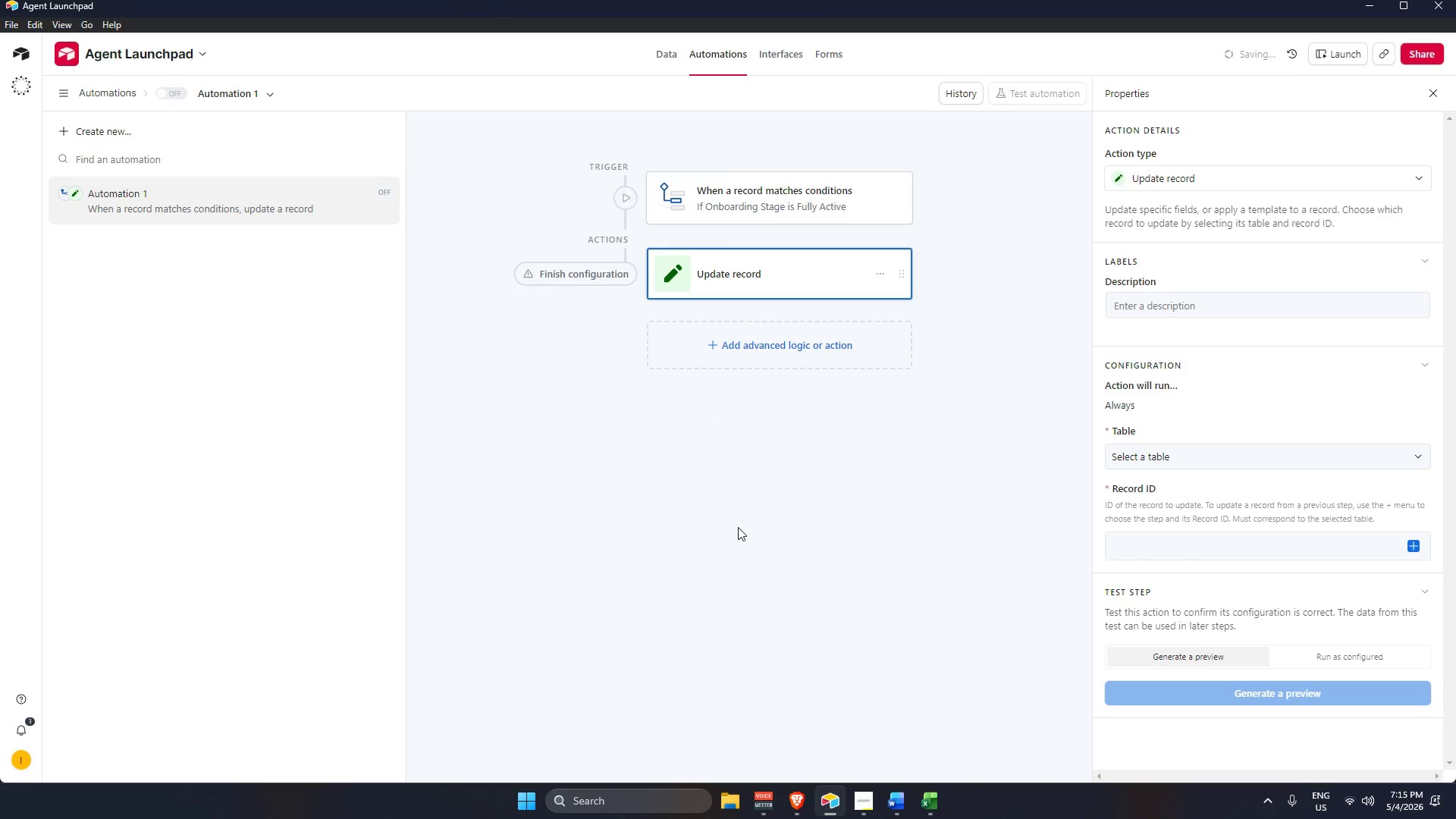 
left_click([1194, 462])
 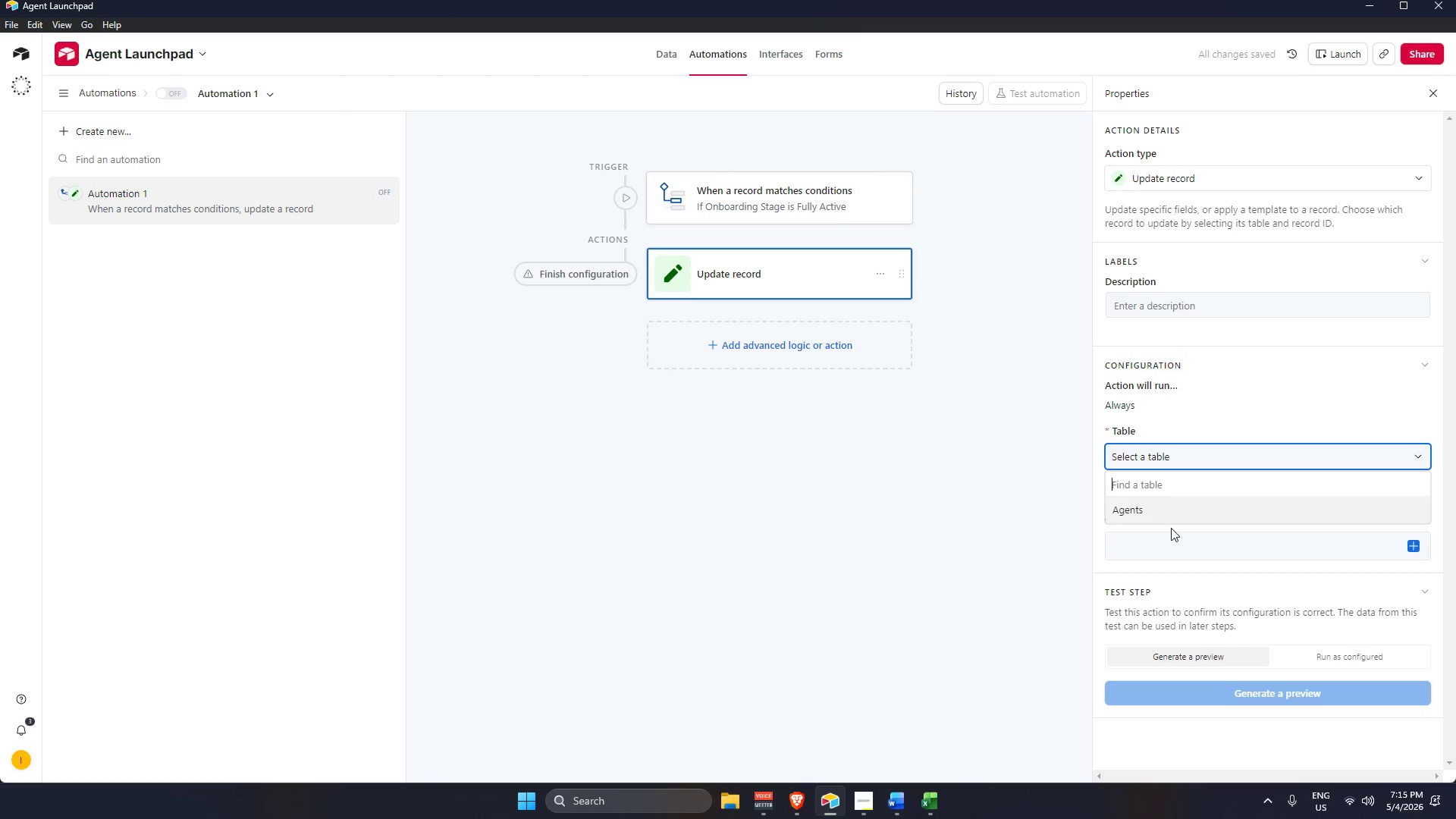 
left_click([1168, 518])
 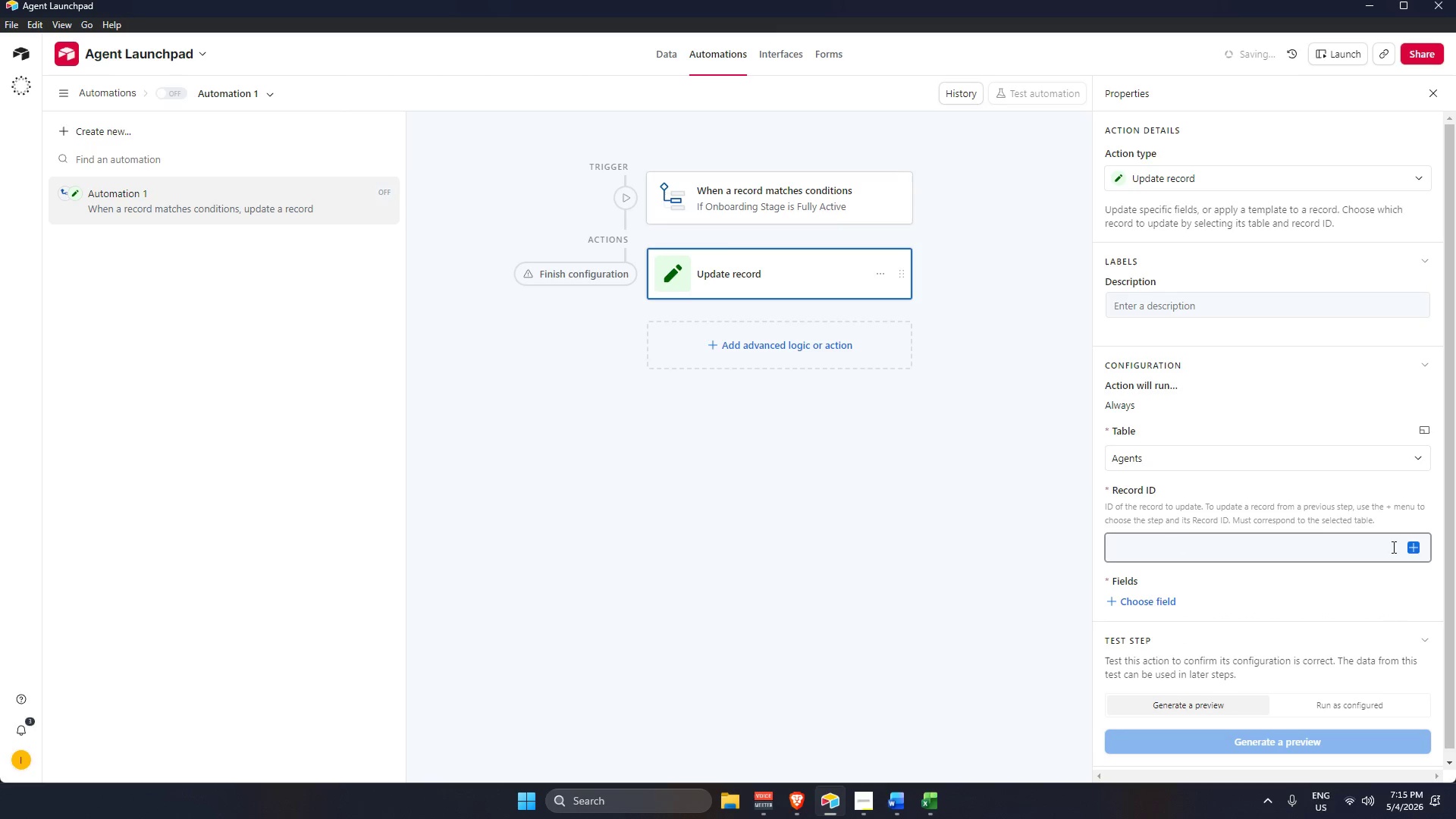 
left_click([1415, 550])
 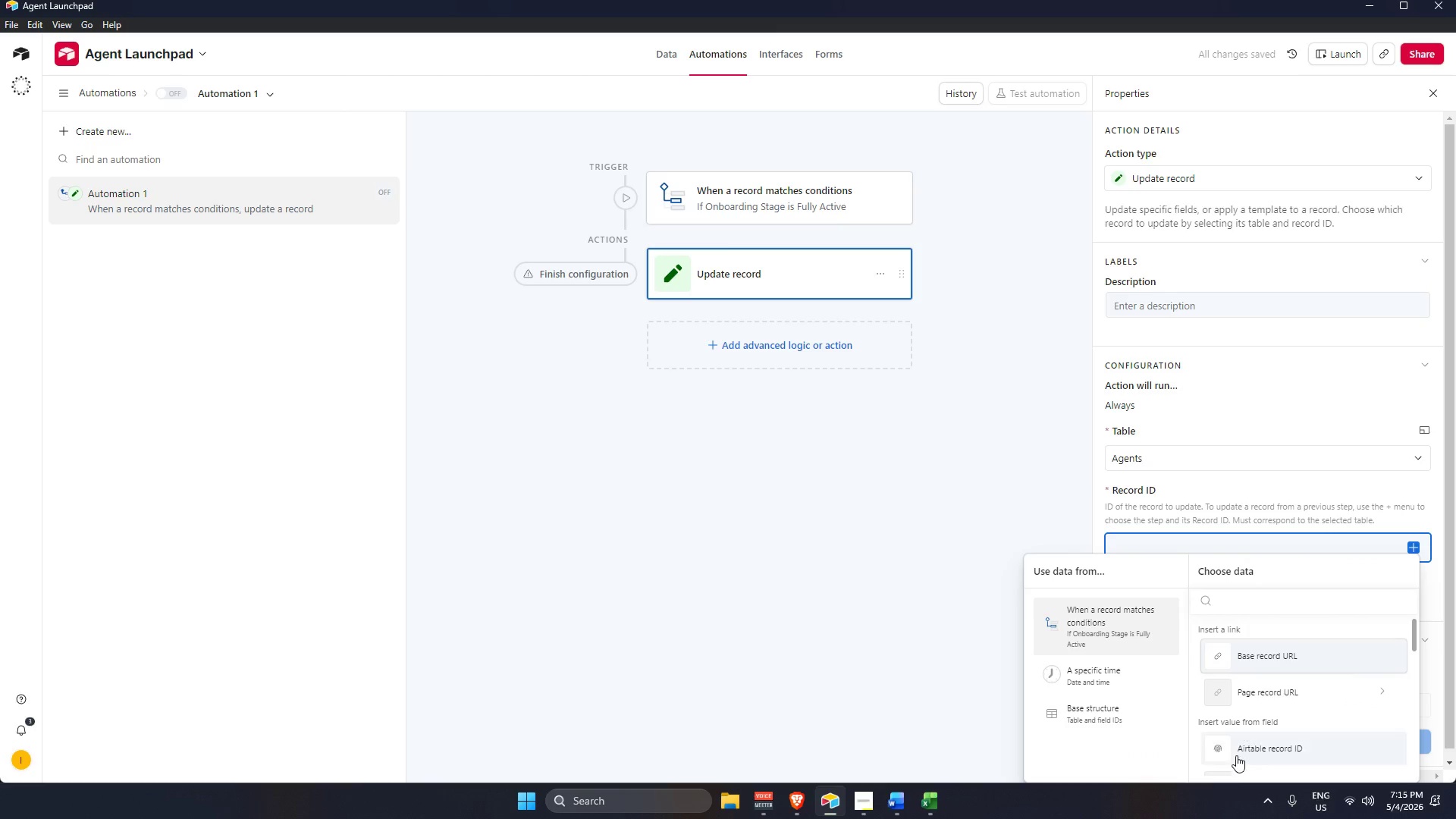 
left_click([1237, 754])
 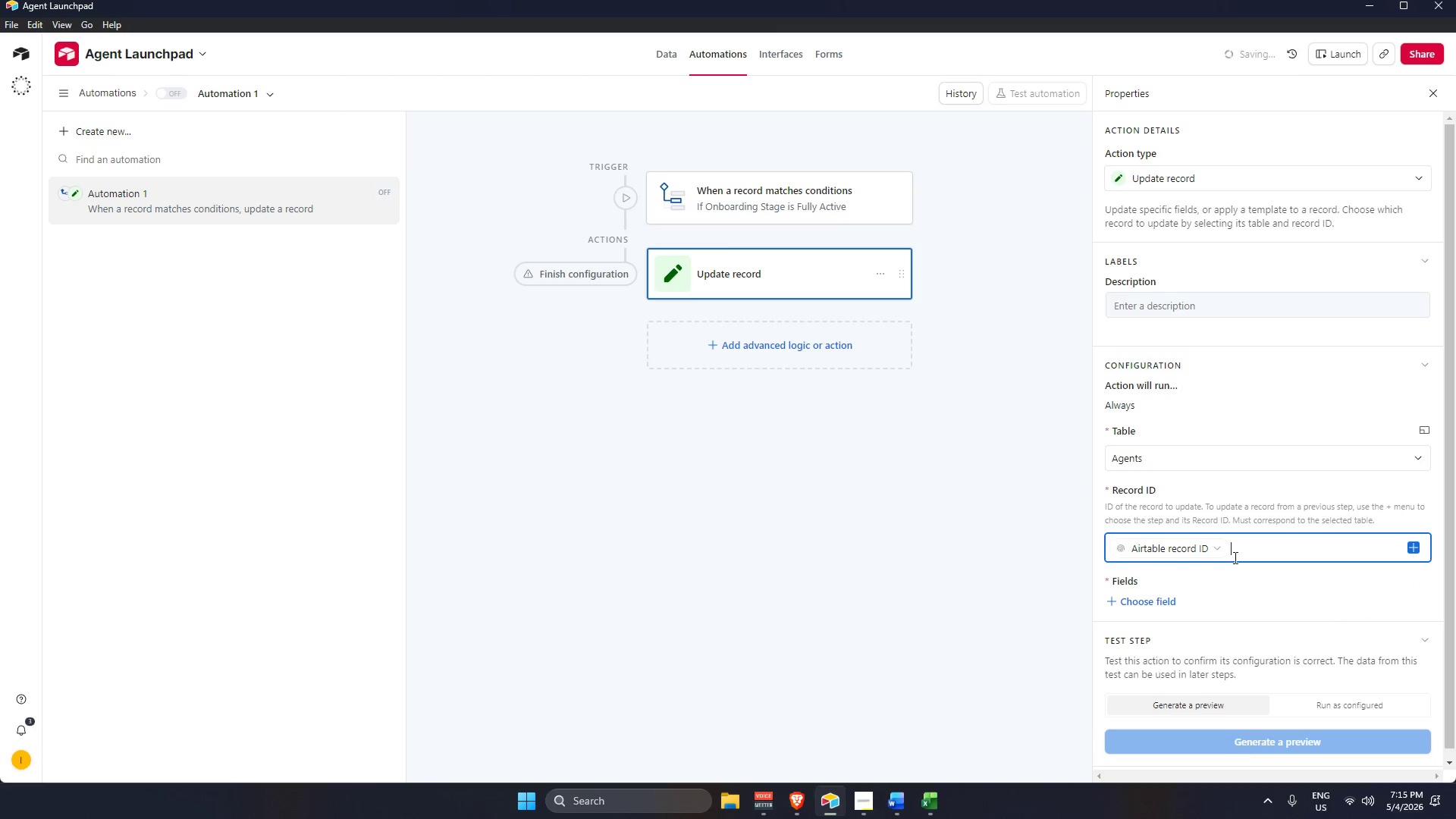 
scroll: coordinate [1232, 554], scroll_direction: down, amount: 4.0
 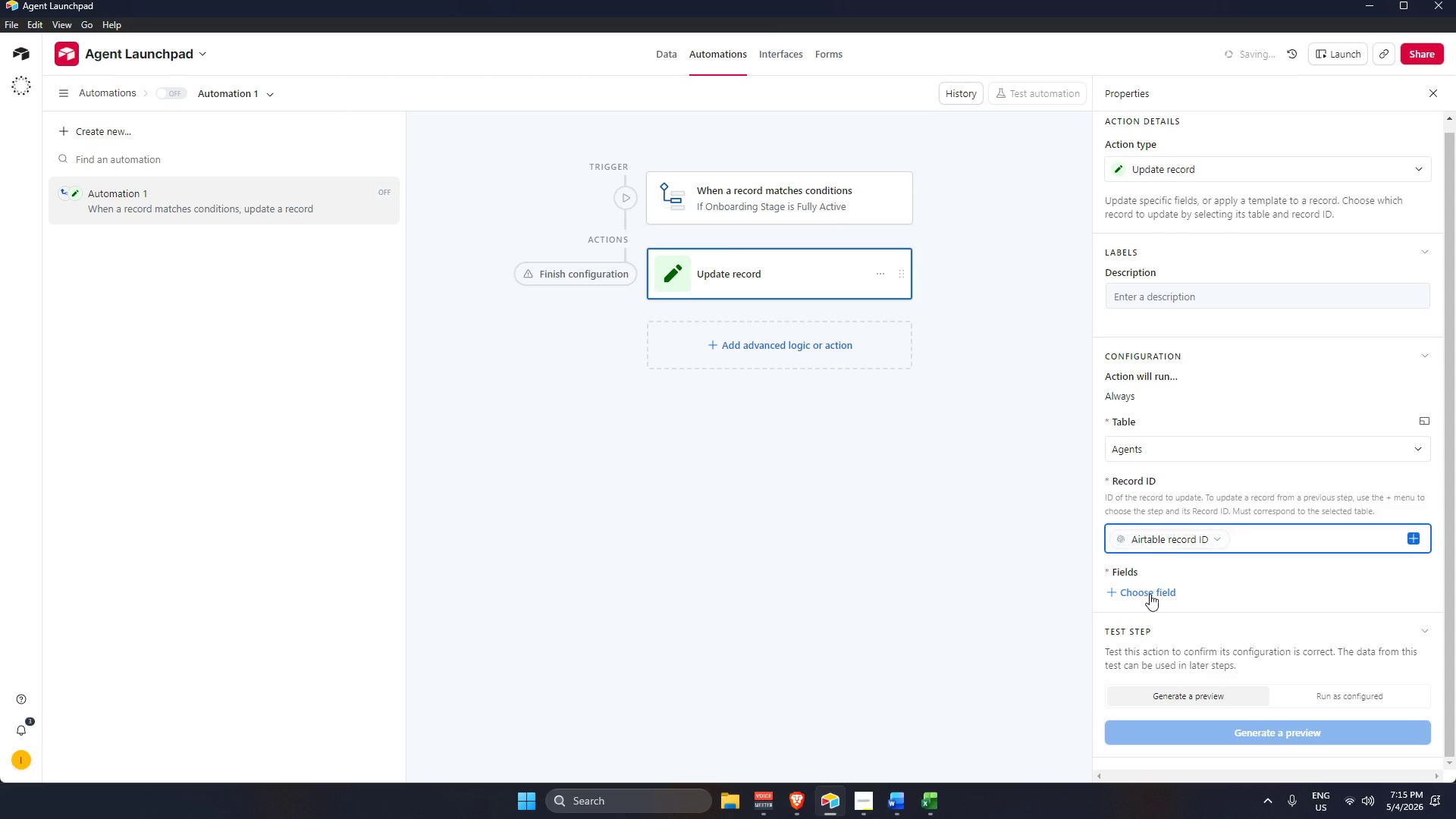 
left_click([1152, 593])
 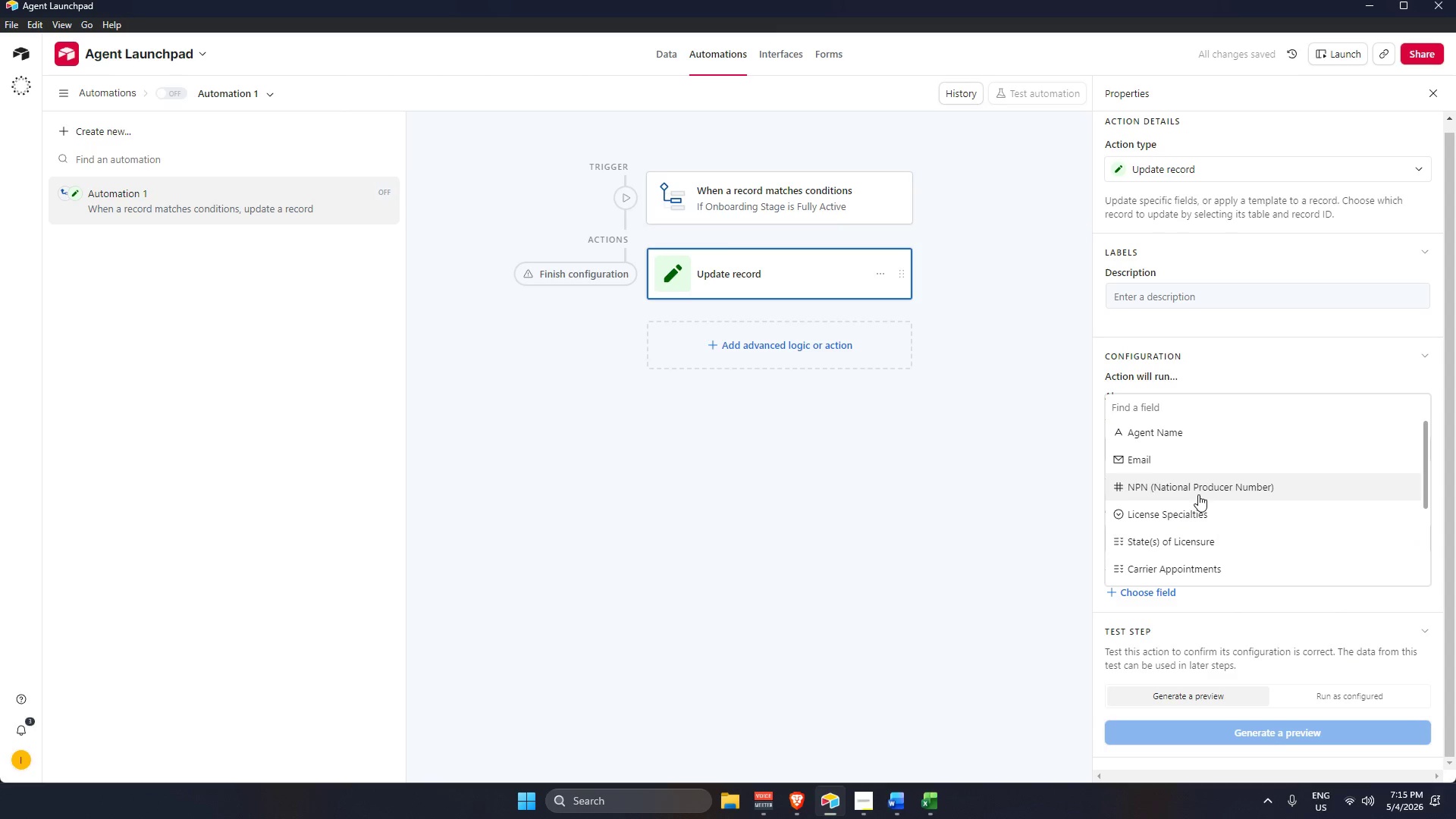 
scroll: coordinate [1157, 503], scroll_direction: up, amount: 3.0
 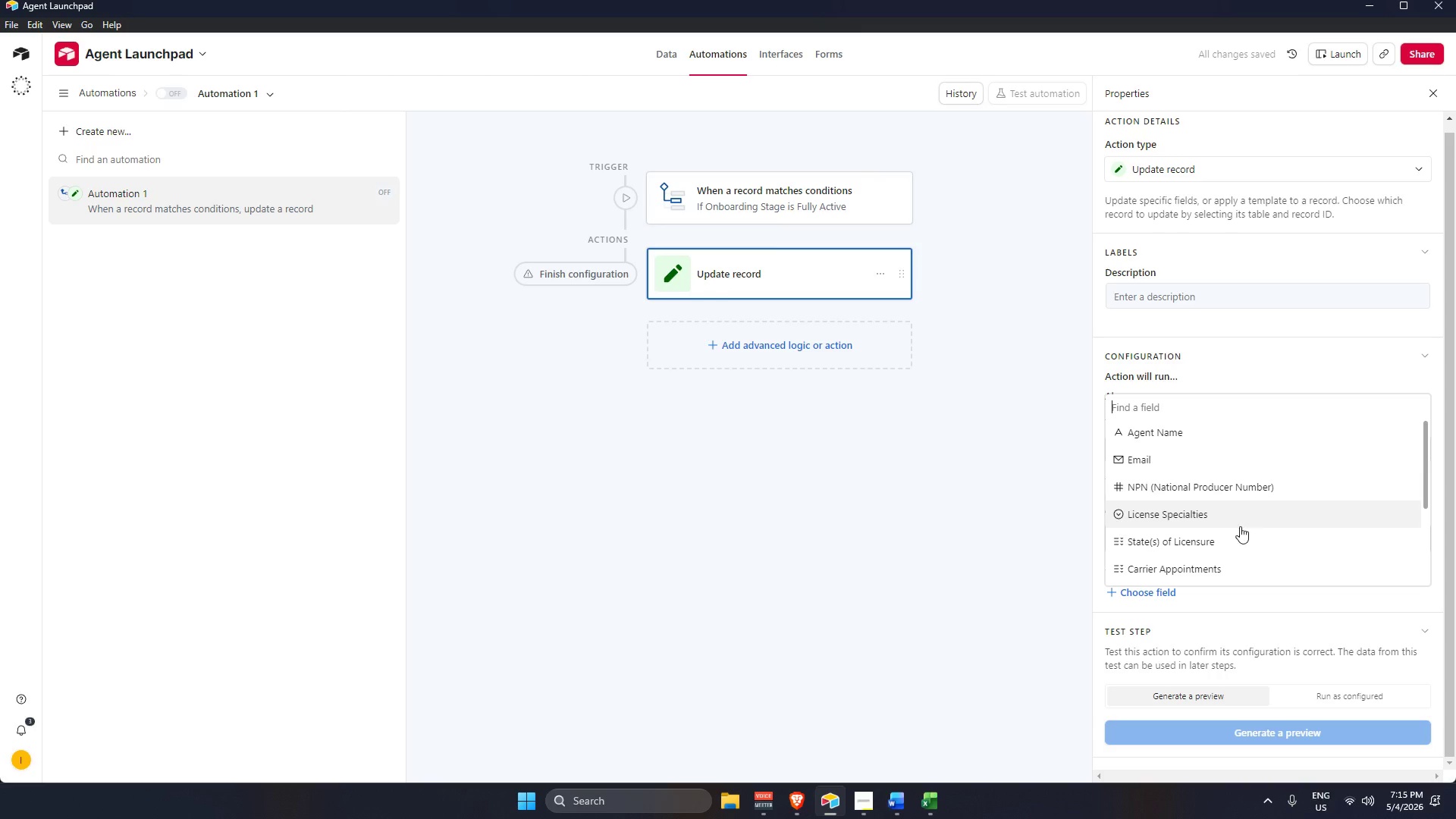 
scroll: coordinate [1238, 536], scroll_direction: down, amount: 5.0
 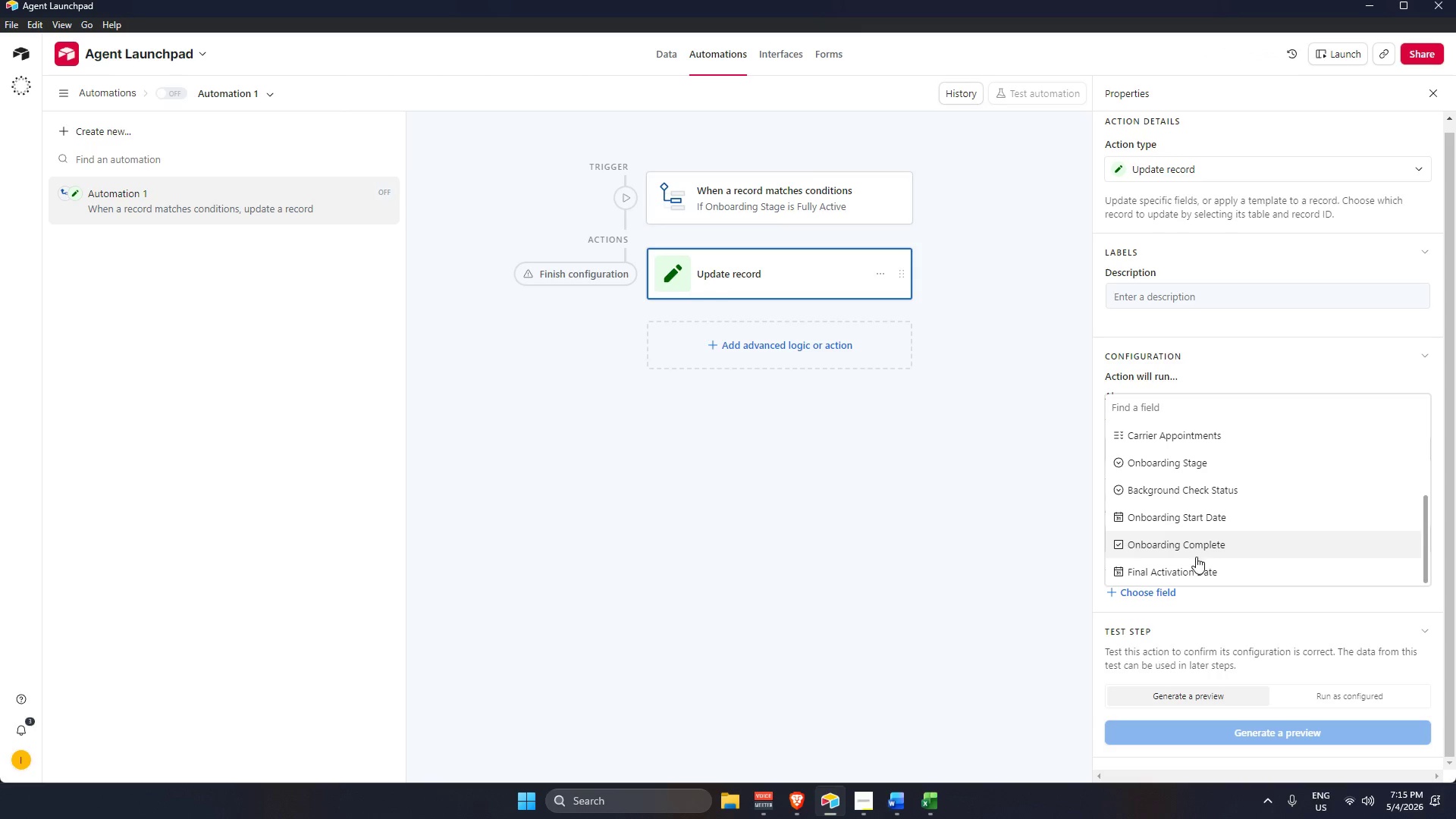 
left_click([1209, 543])
 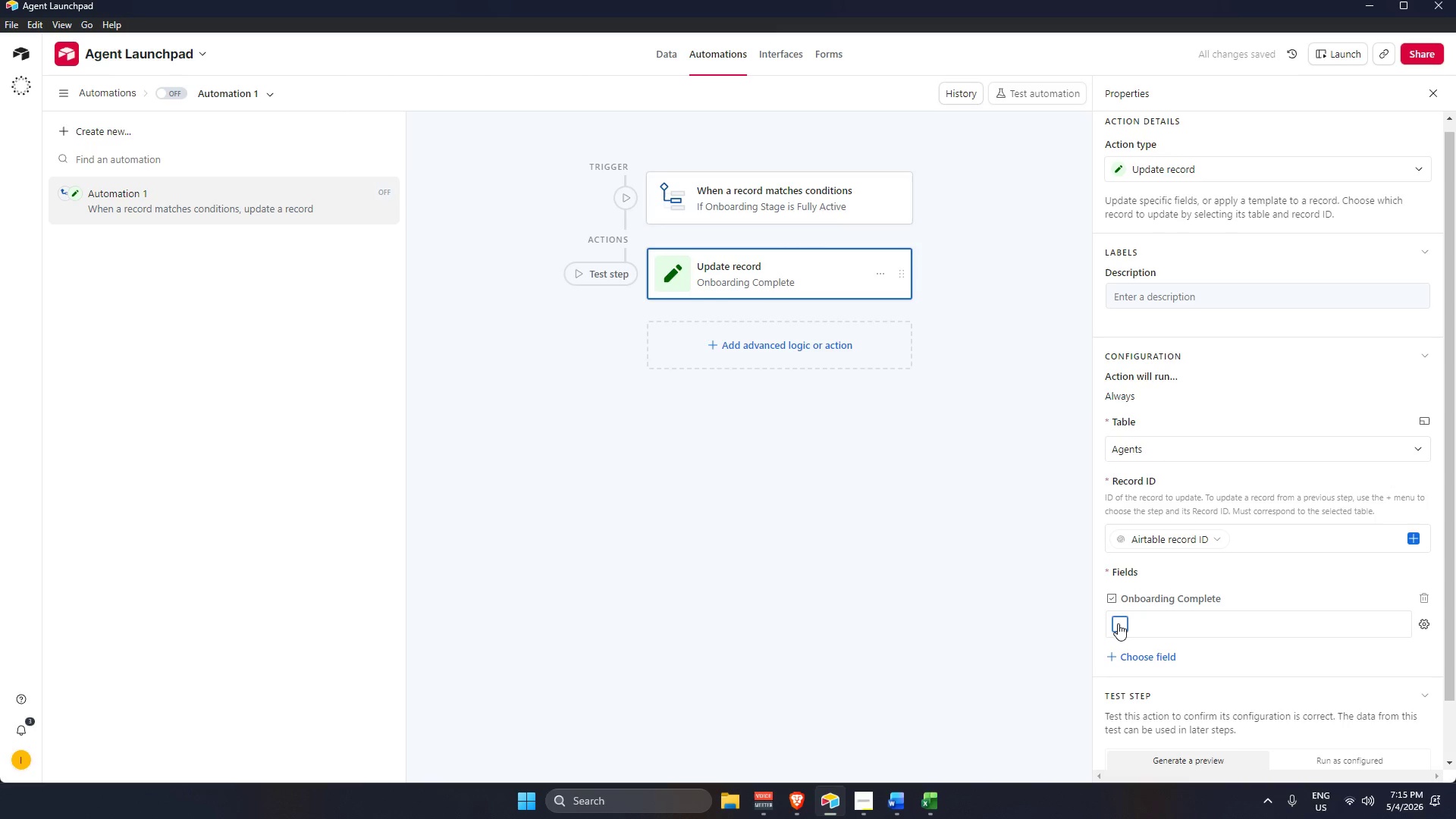 
left_click([1166, 660])
 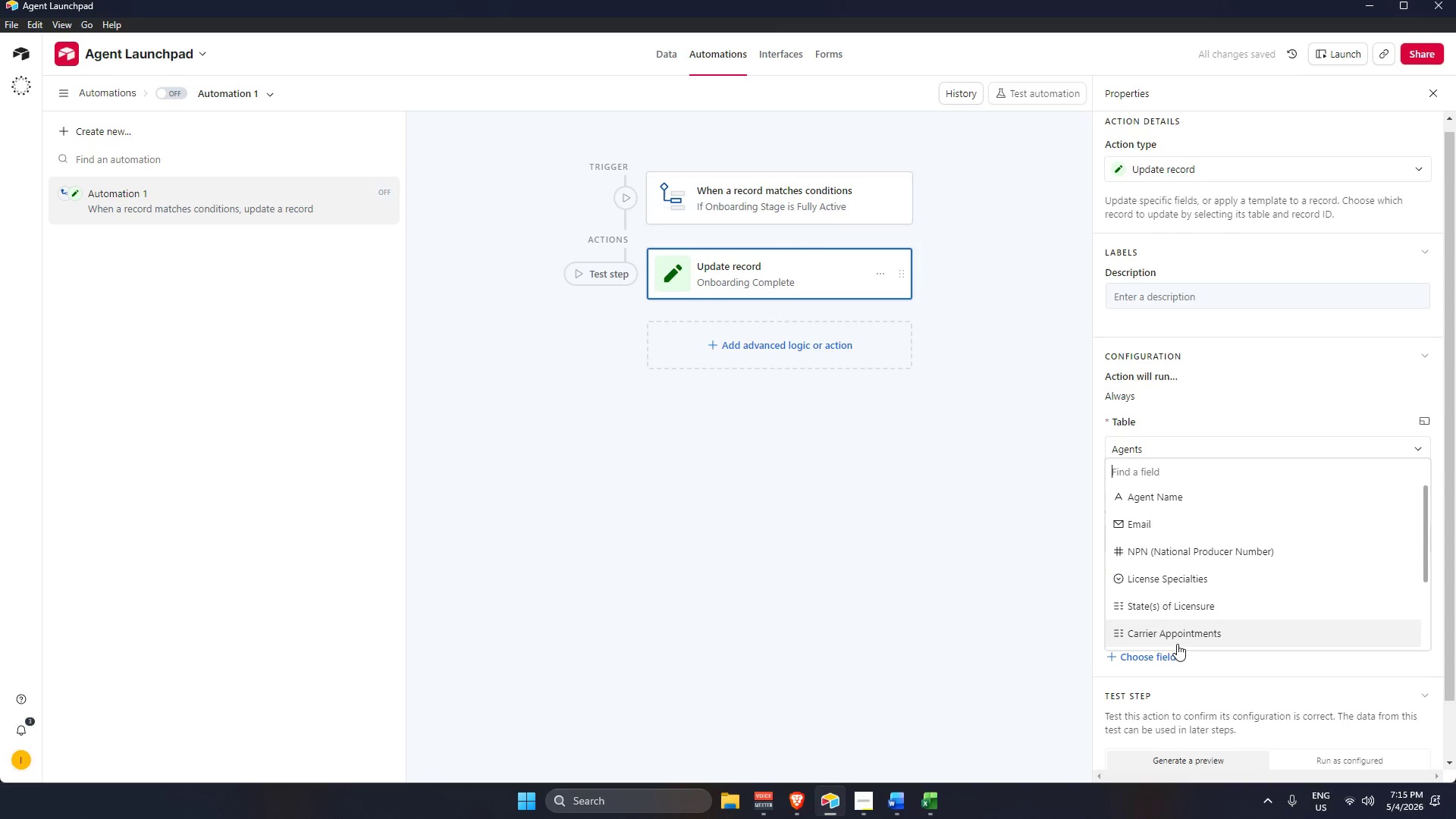 
scroll: coordinate [1209, 598], scroll_direction: down, amount: 7.0
 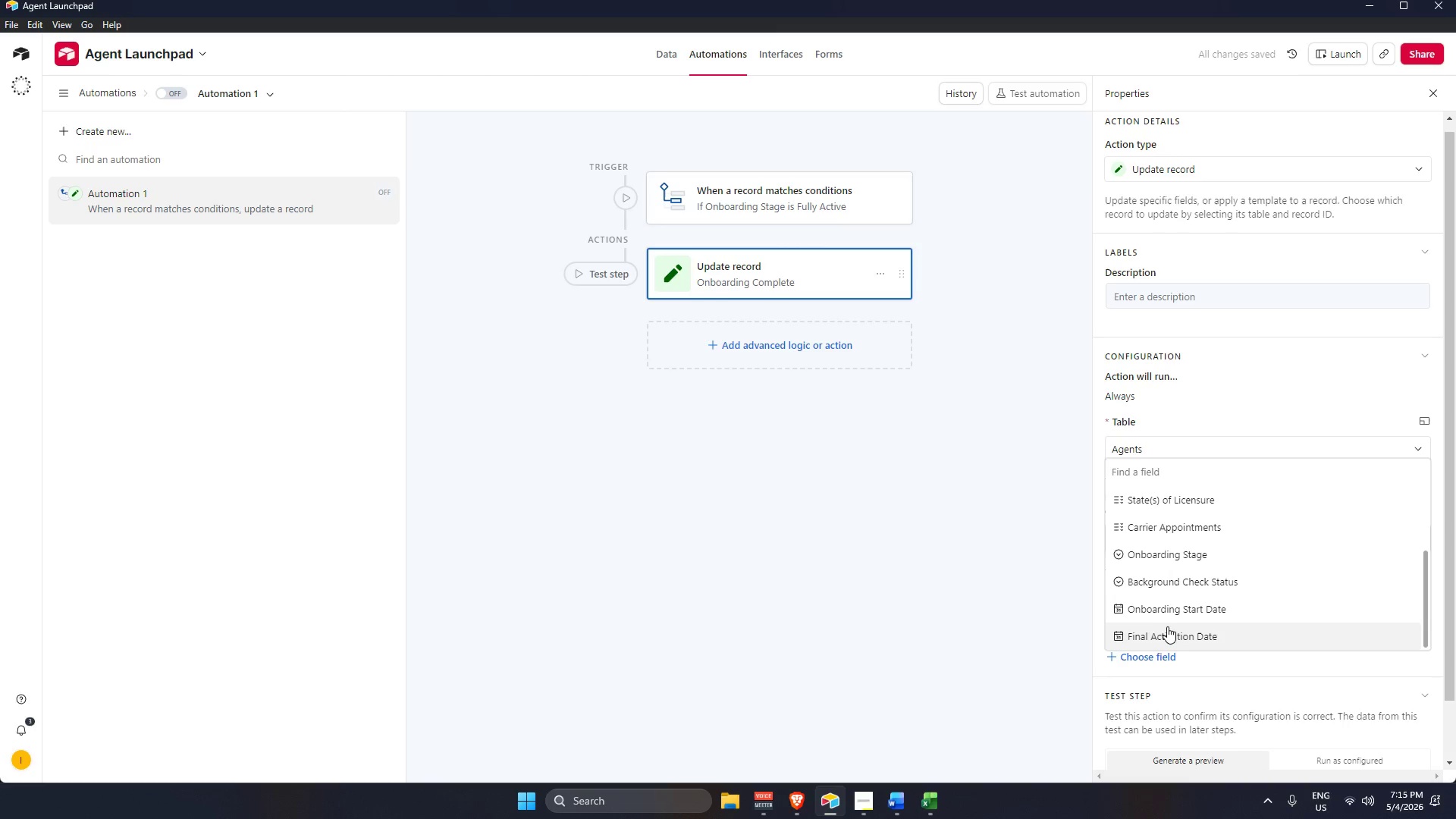 
left_click([1158, 633])
 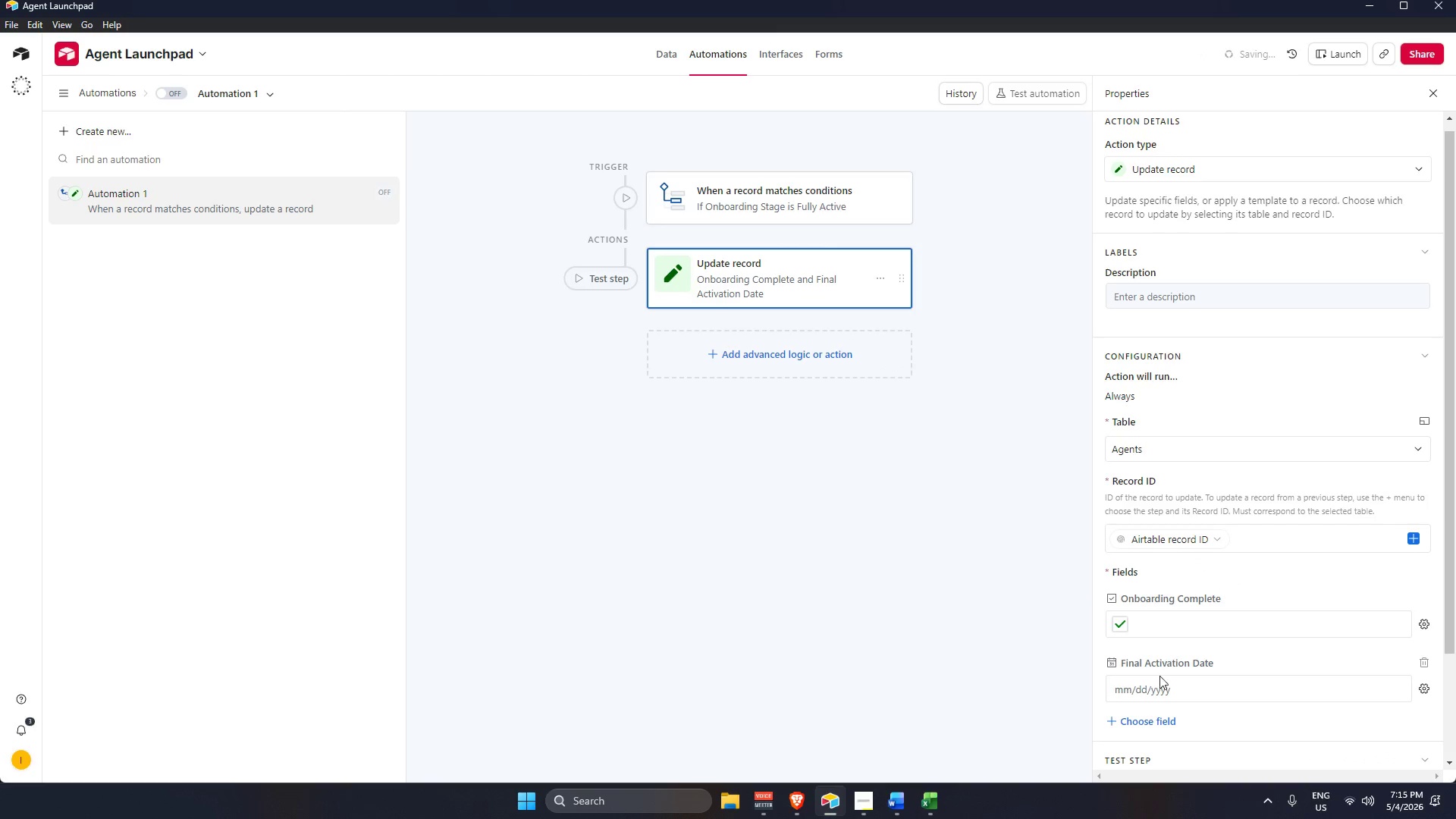 
left_click([1156, 686])
 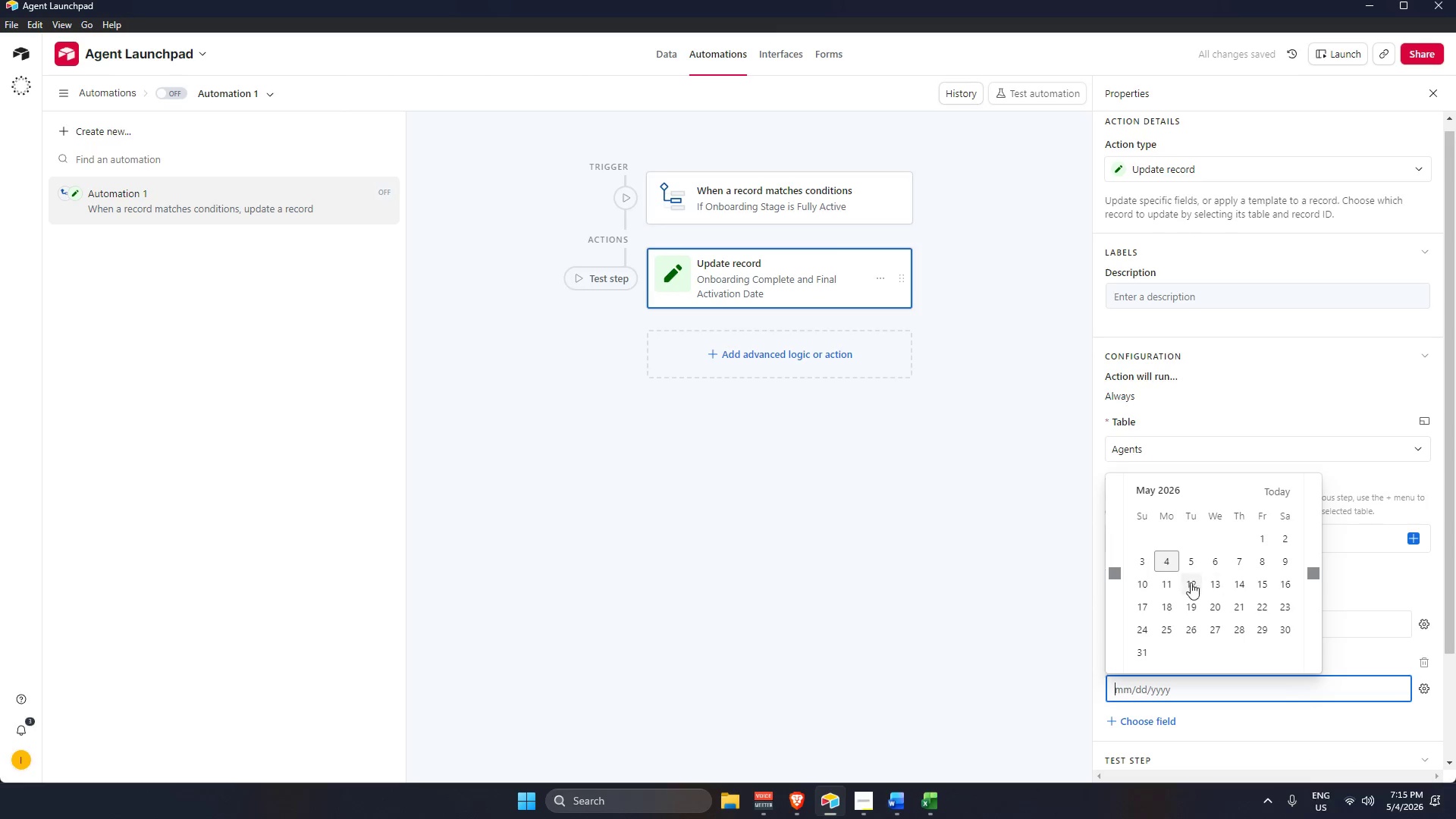 
left_click([1163, 563])
 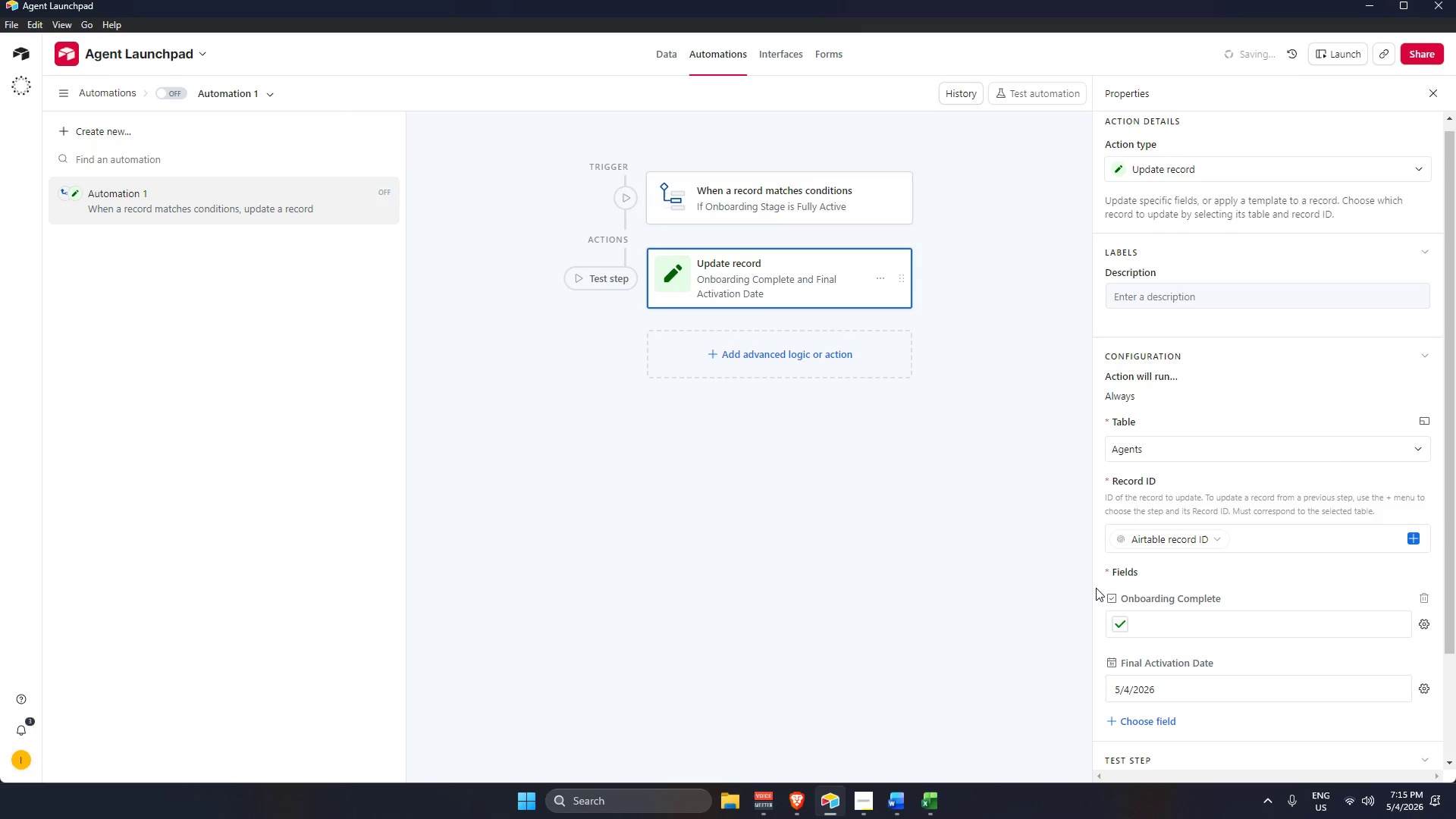 
left_click([1015, 570])
 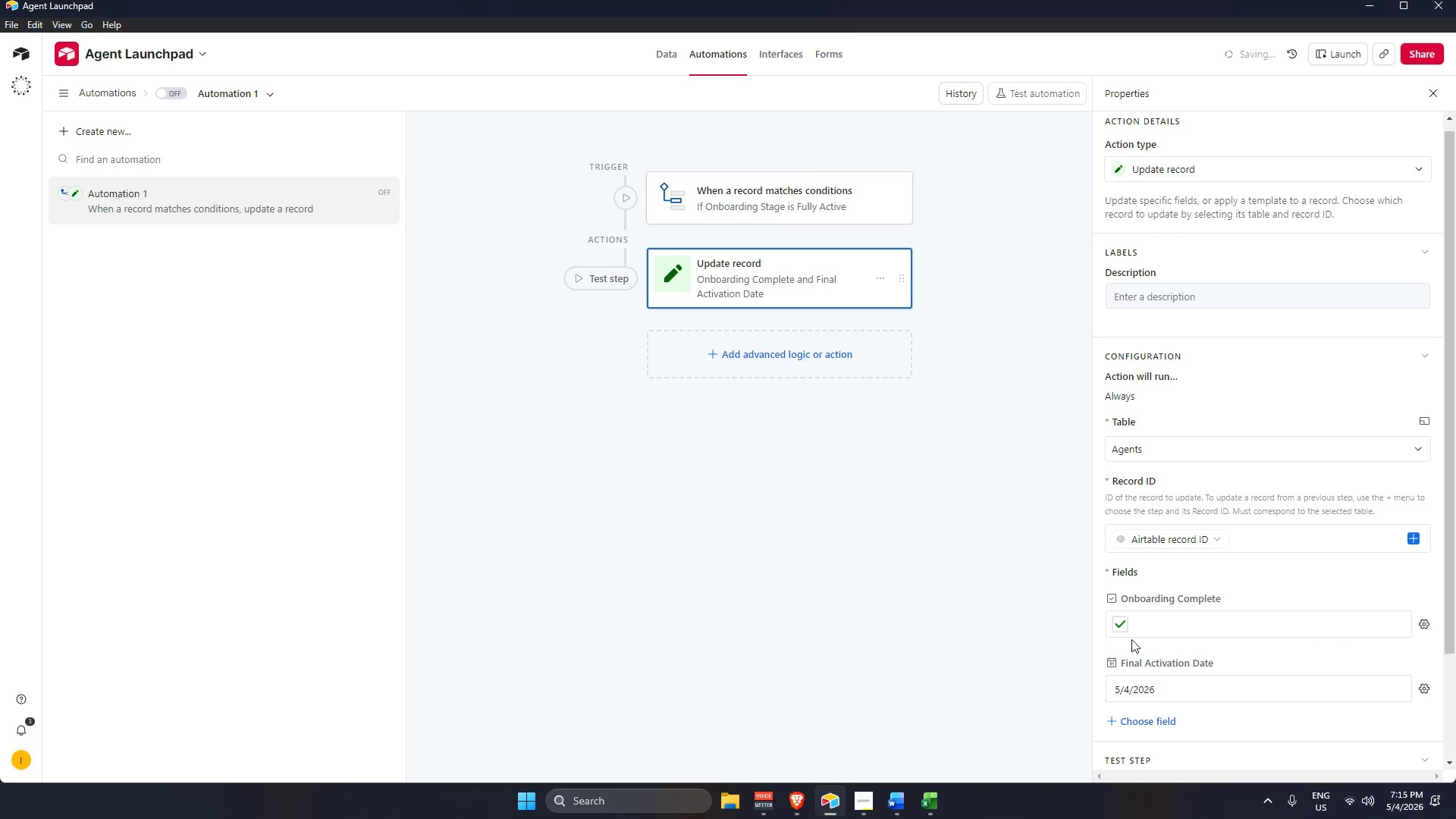 
scroll: coordinate [1203, 634], scroll_direction: down, amount: 8.0
 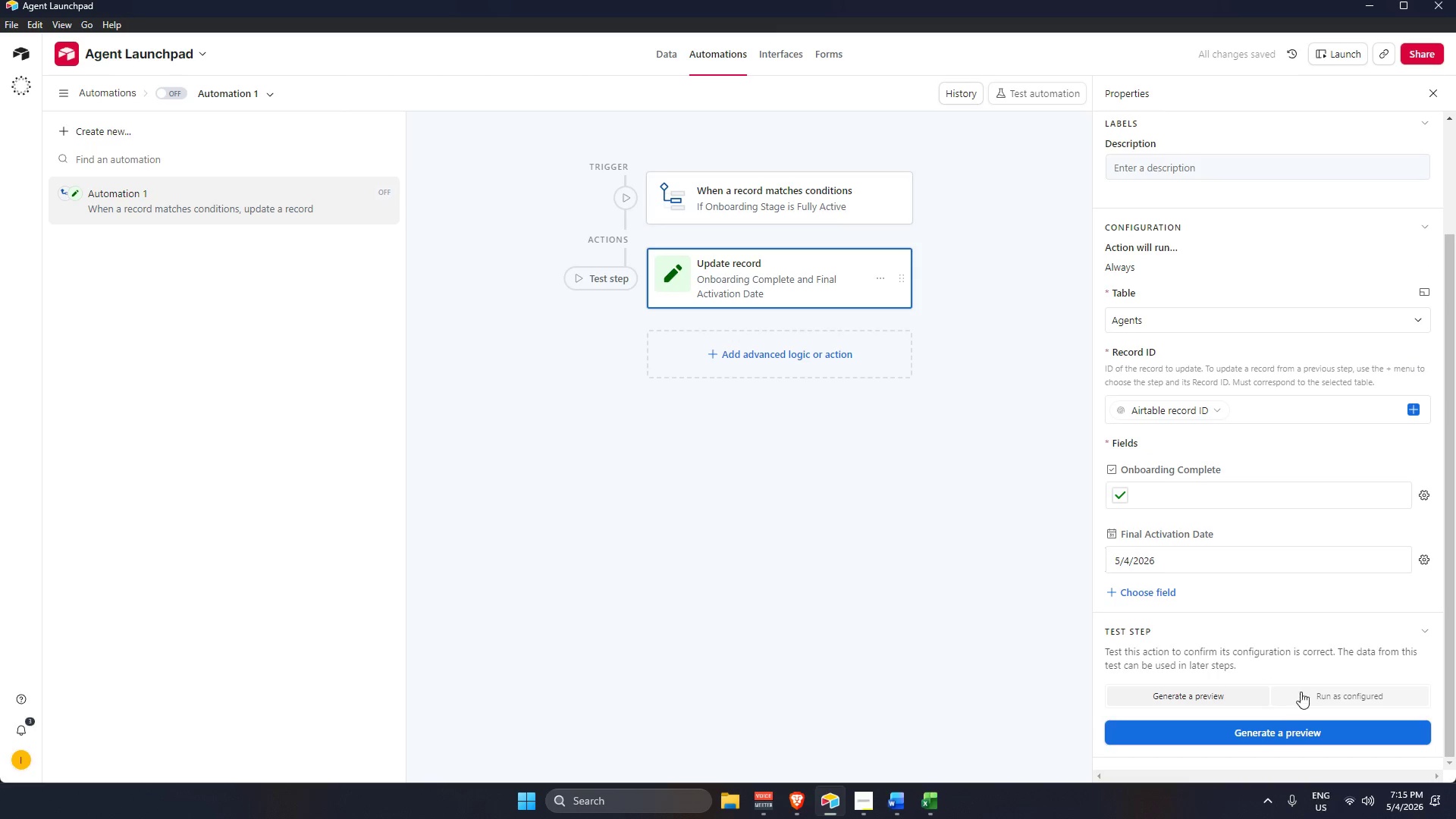 
left_click([1326, 698])
 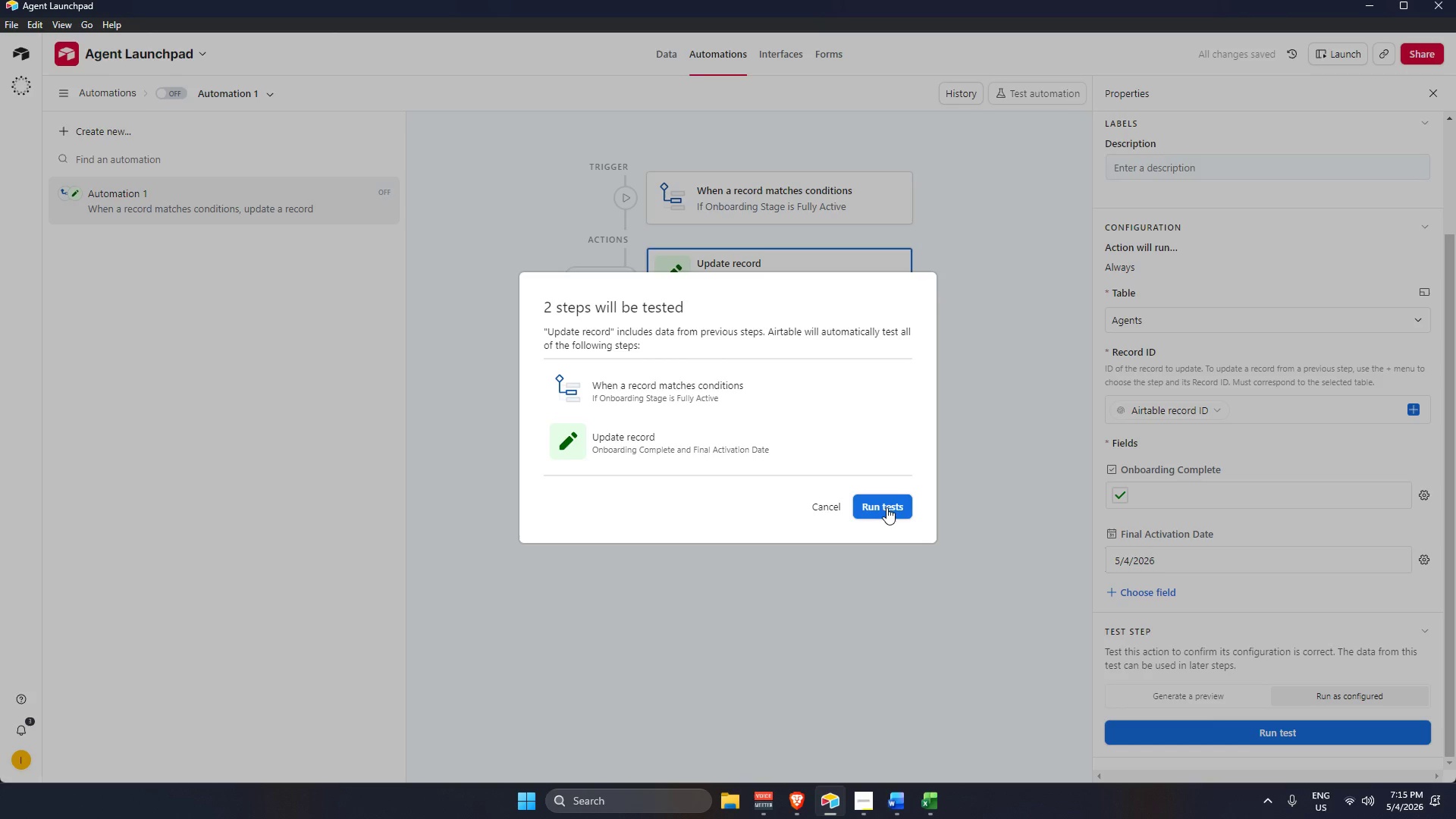 
left_click([886, 507])
 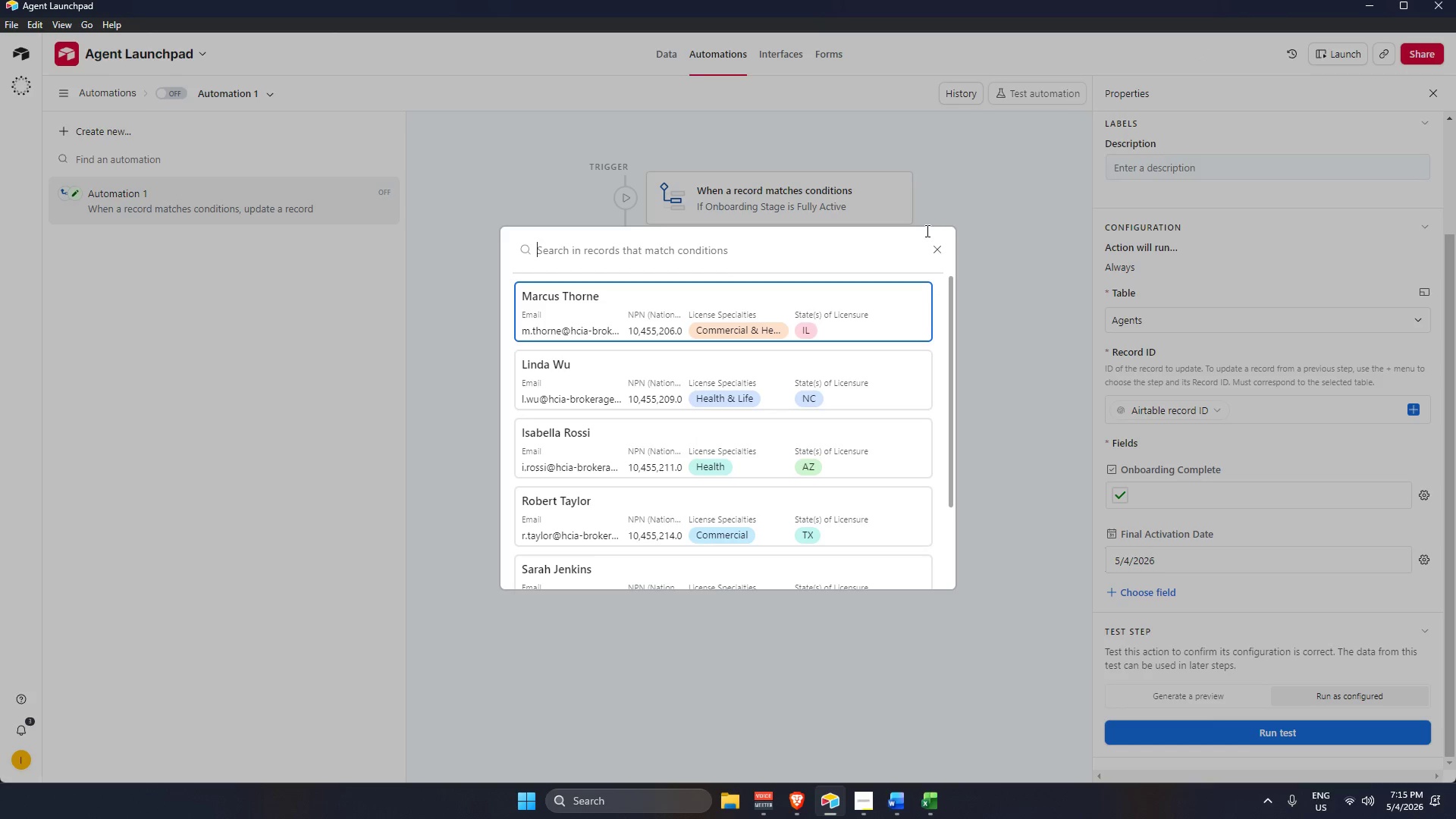 
left_click([774, 297])
 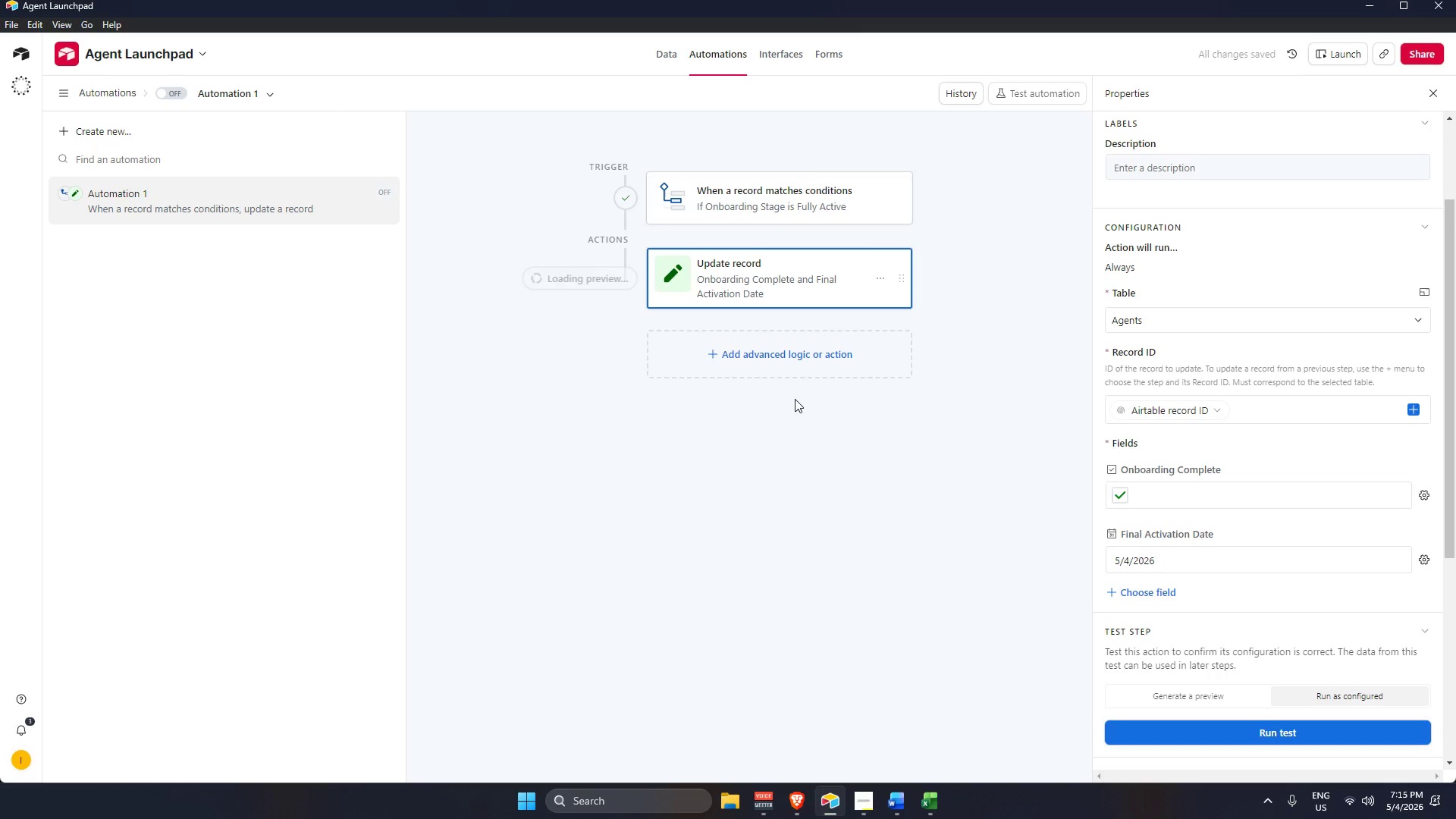 
scroll: coordinate [828, 382], scroll_direction: down, amount: 13.0
 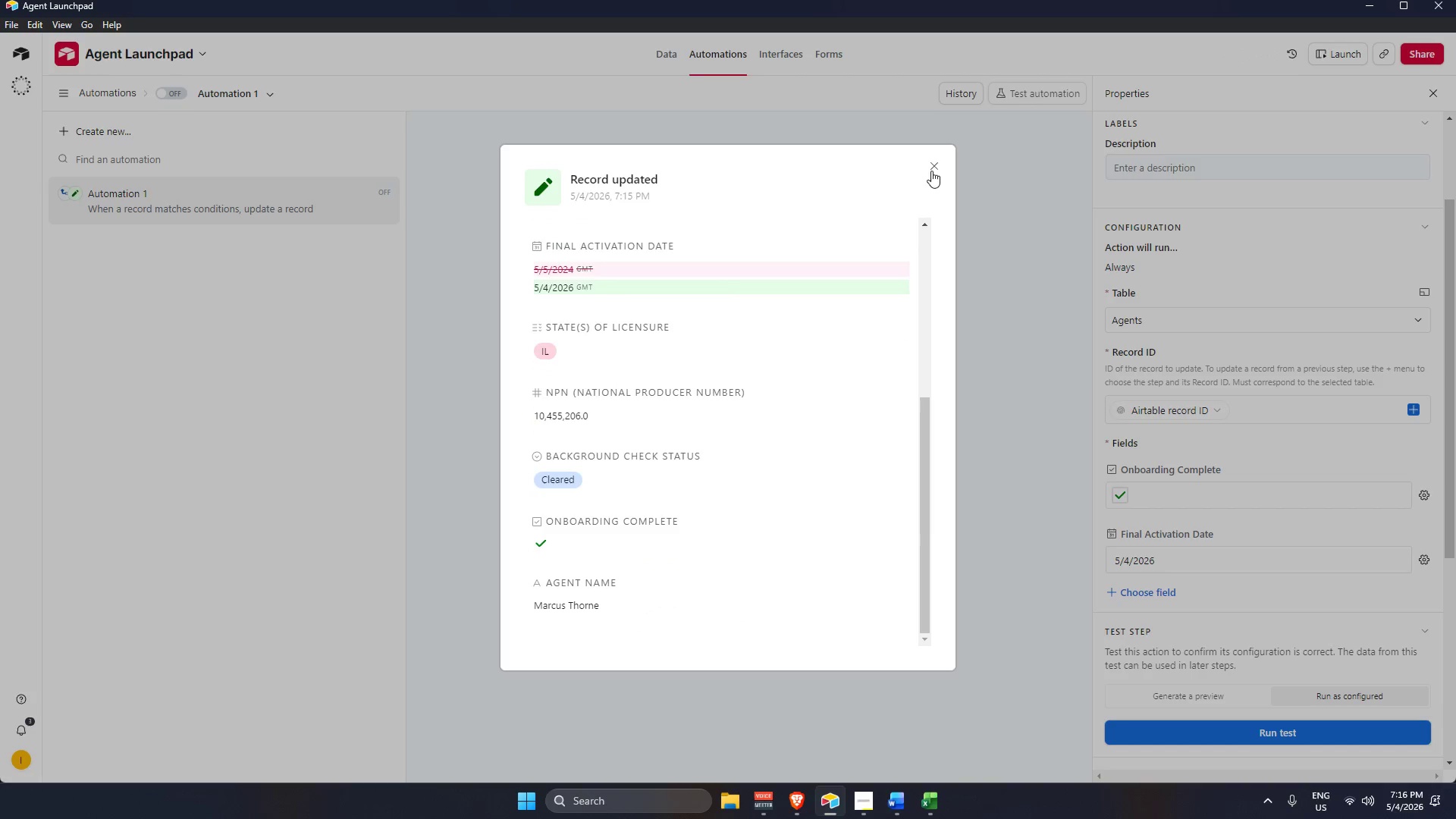 
left_click([934, 162])
 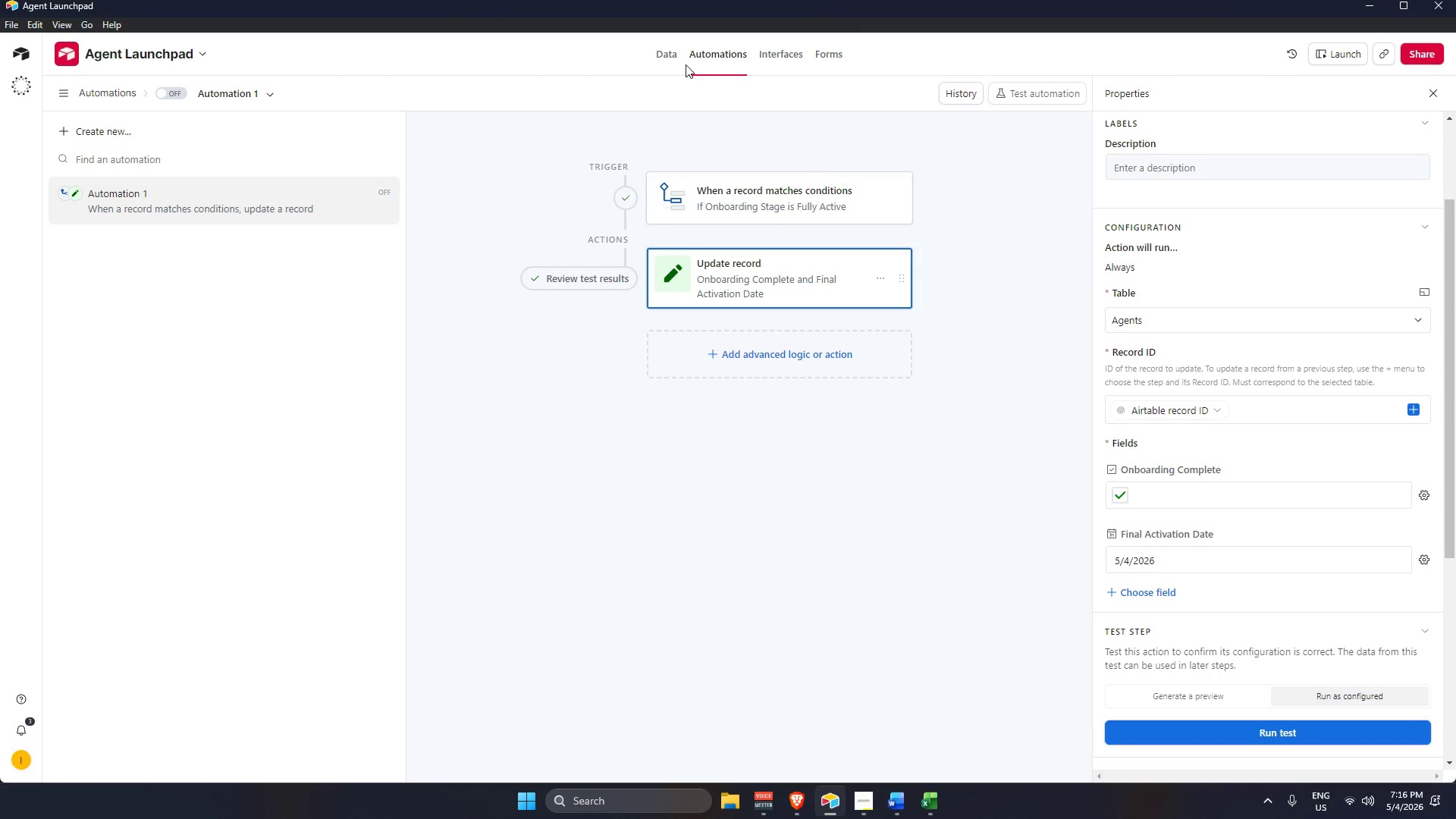 
left_click([667, 52])
 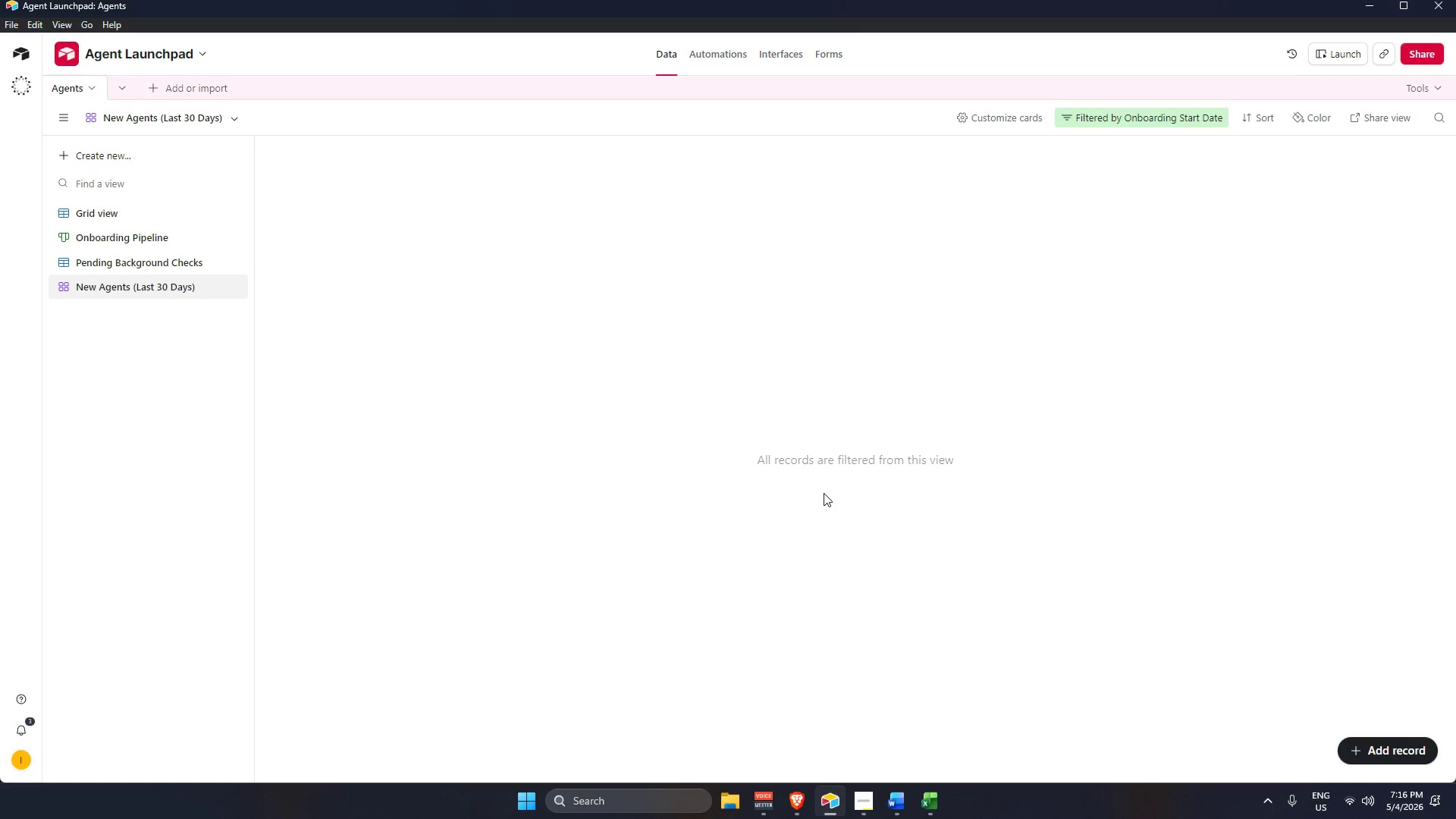 
wait(10.3)
 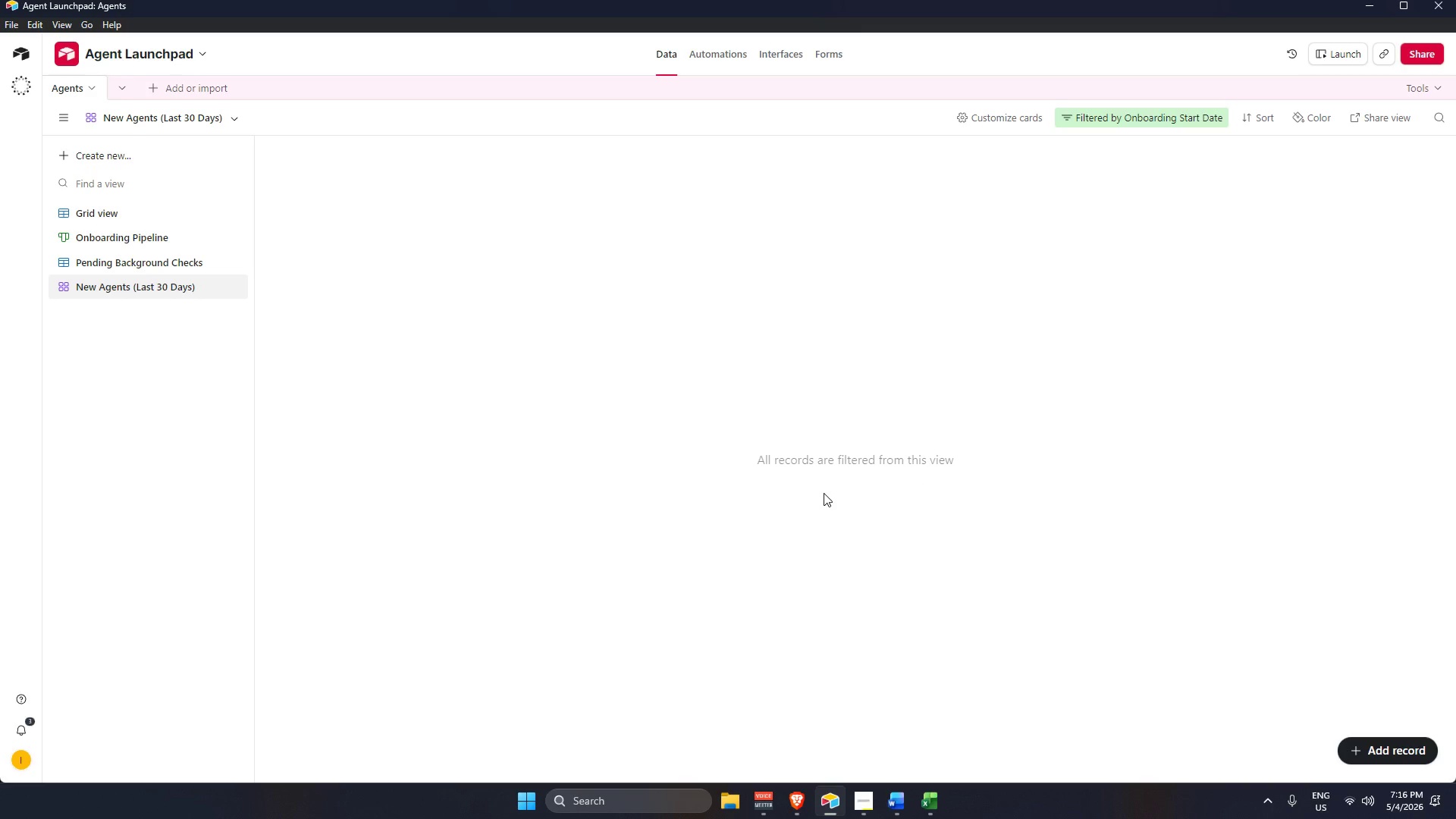 
left_click([870, 798])